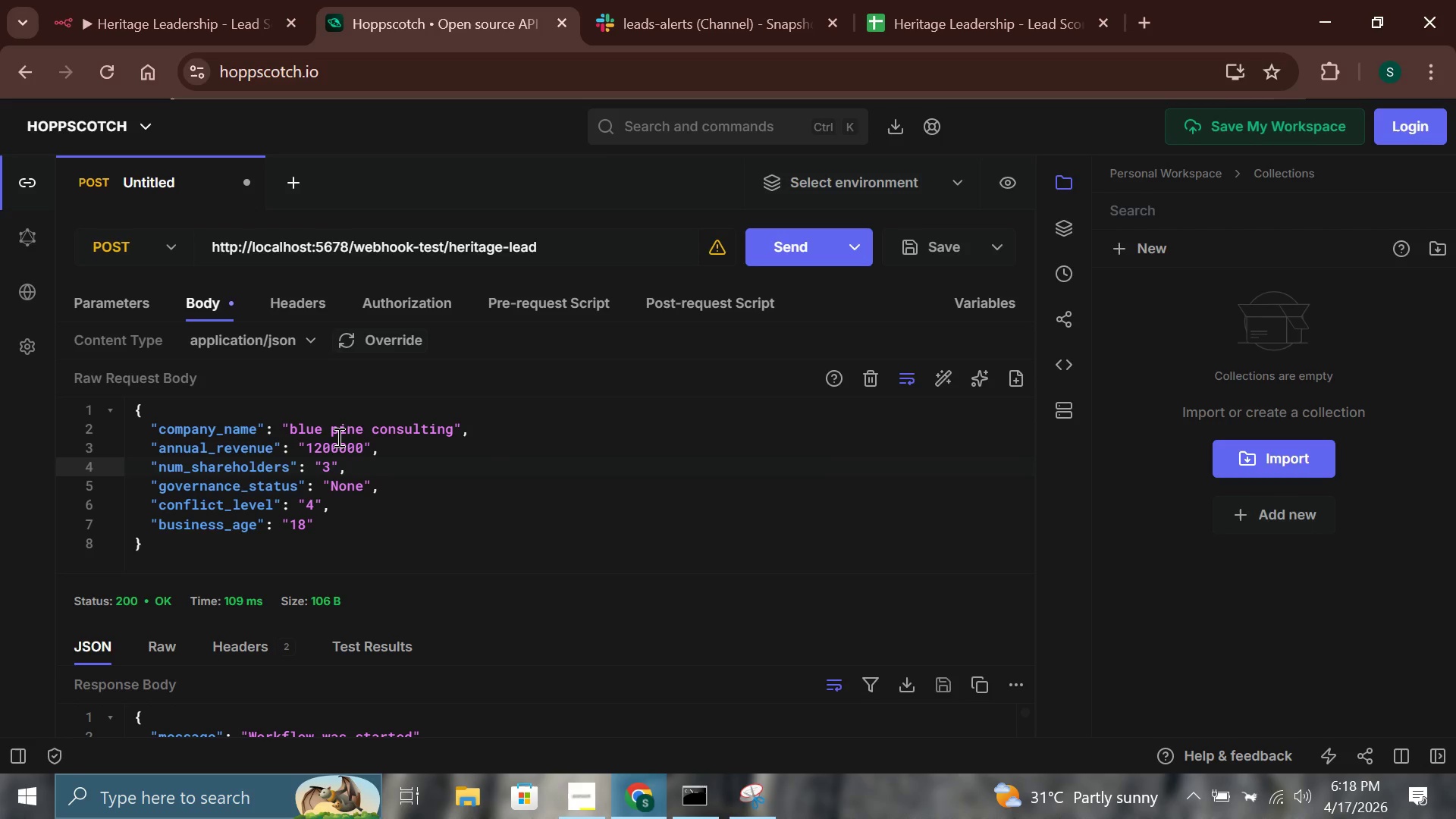 
key(Backspace)
 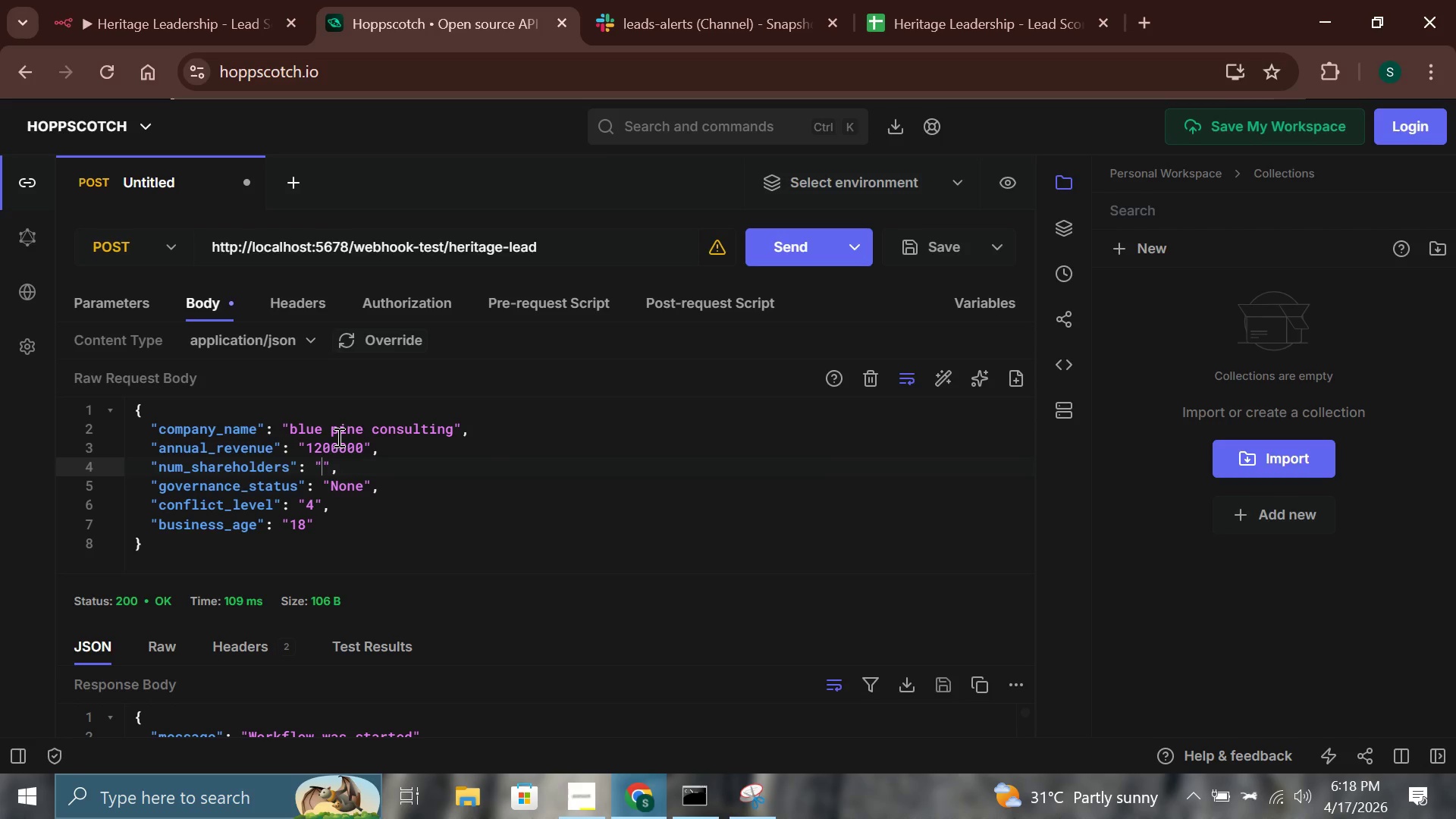 
key(2)
 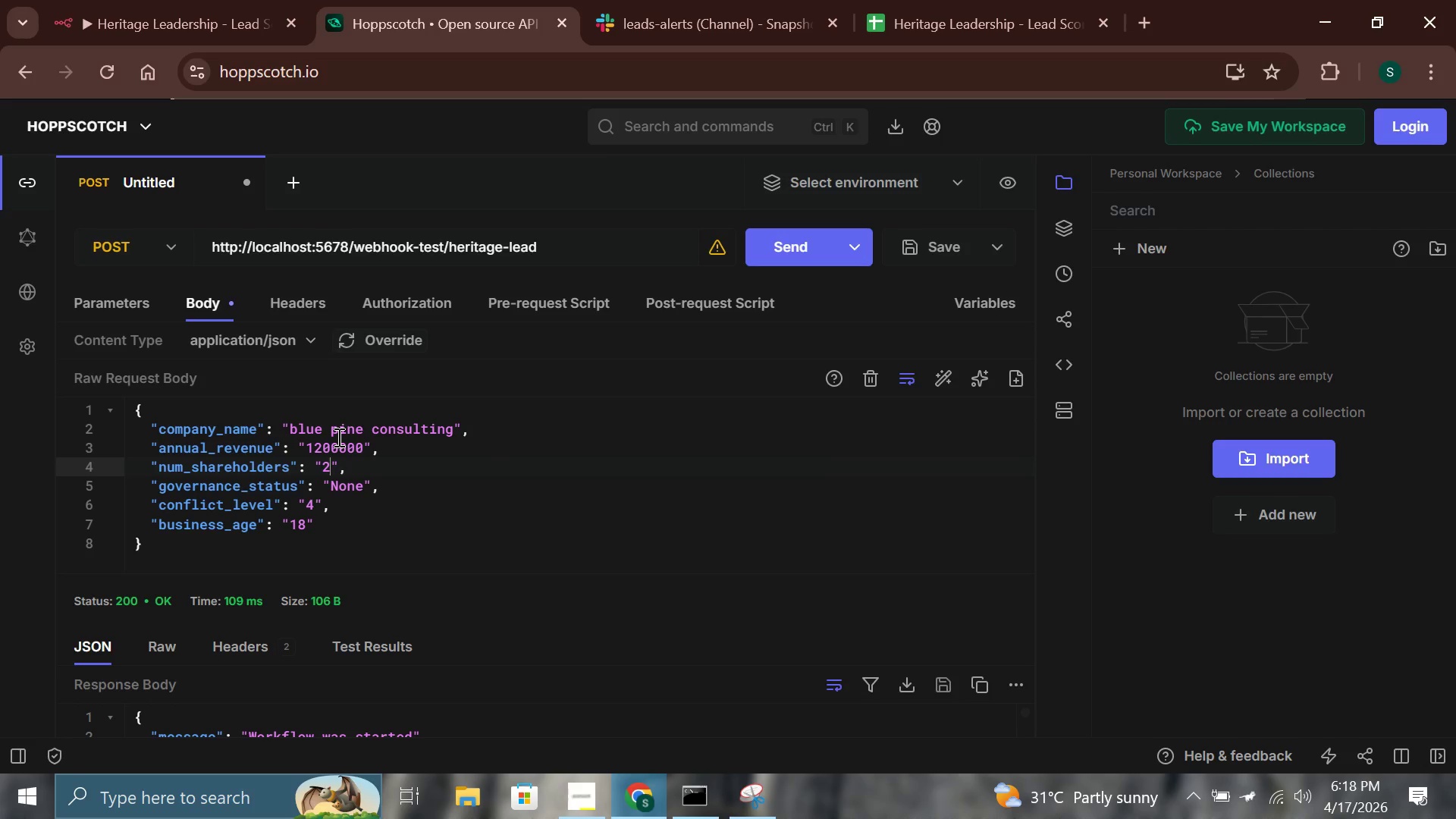 
key(ArrowDown)
 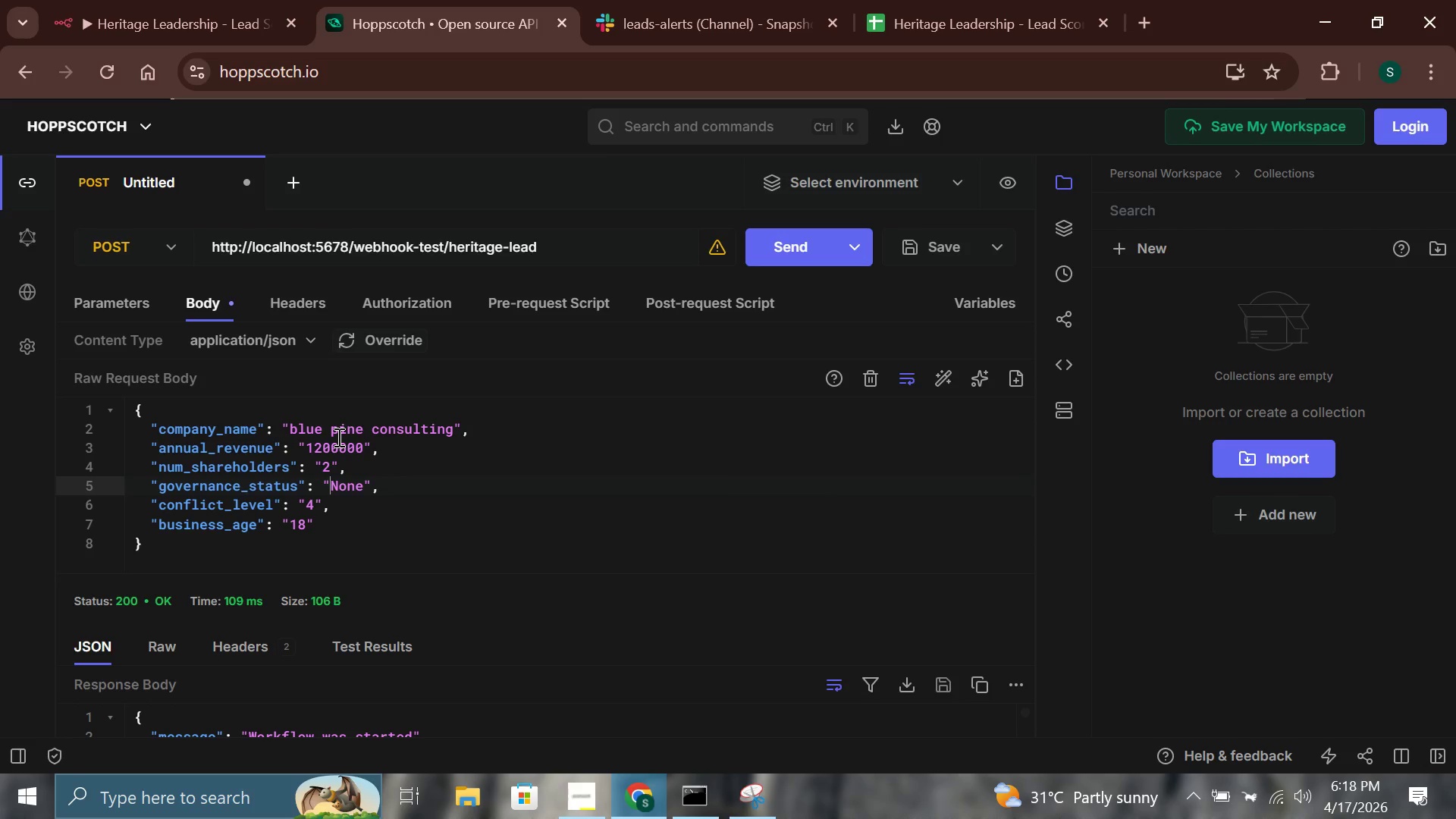 
key(ArrowRight)
 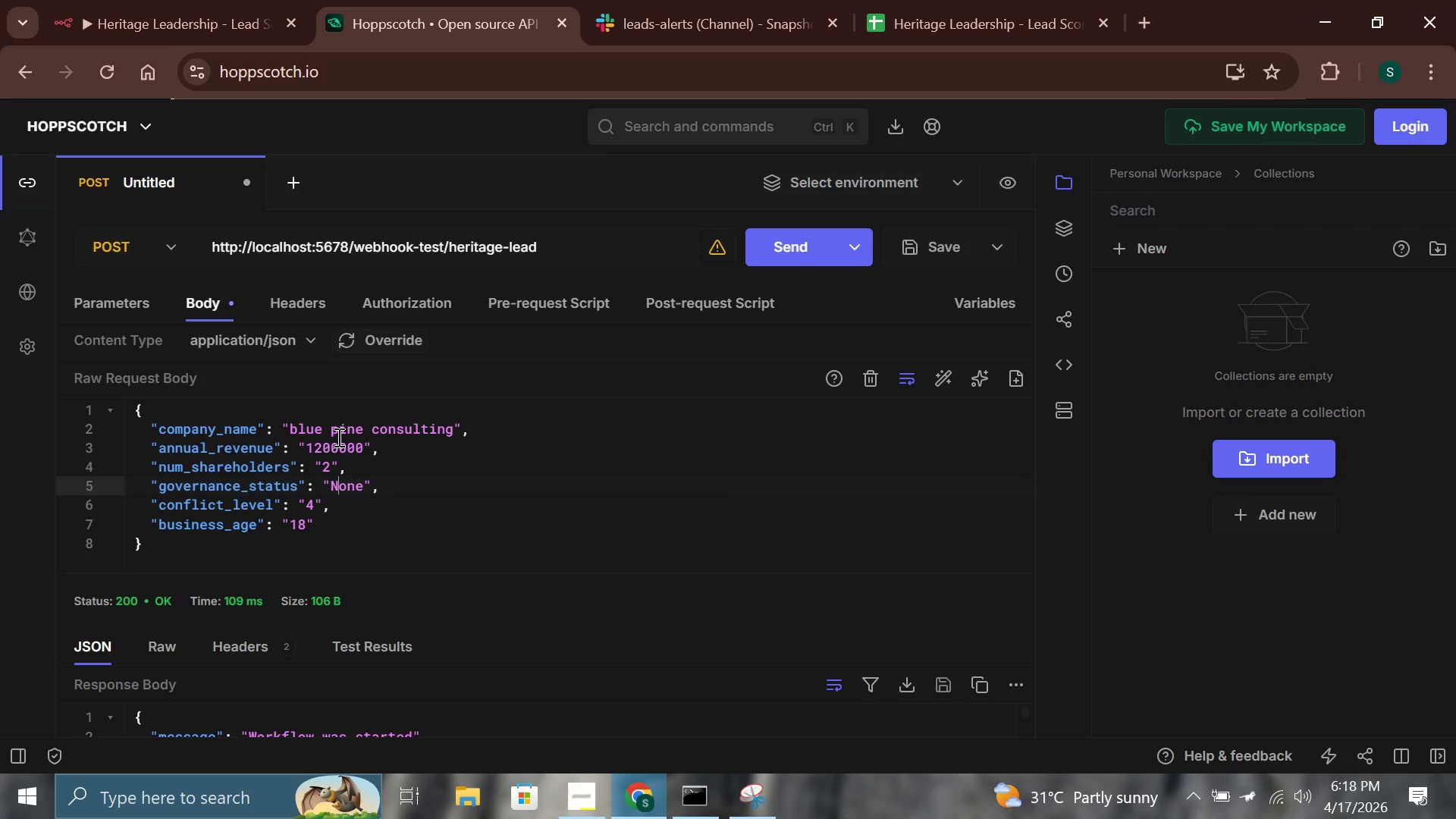 
key(ArrowRight)
 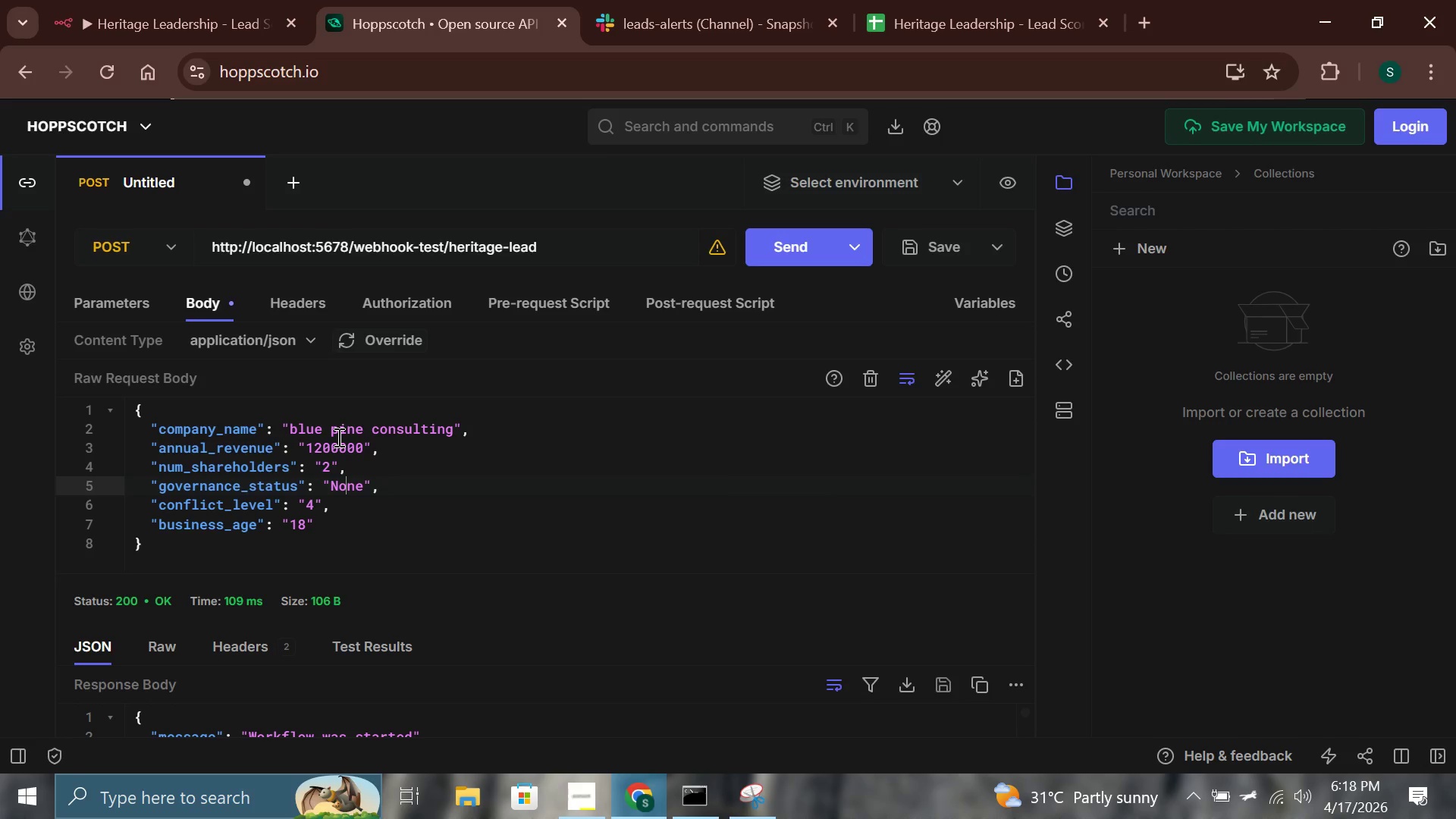 
key(ArrowRight)
 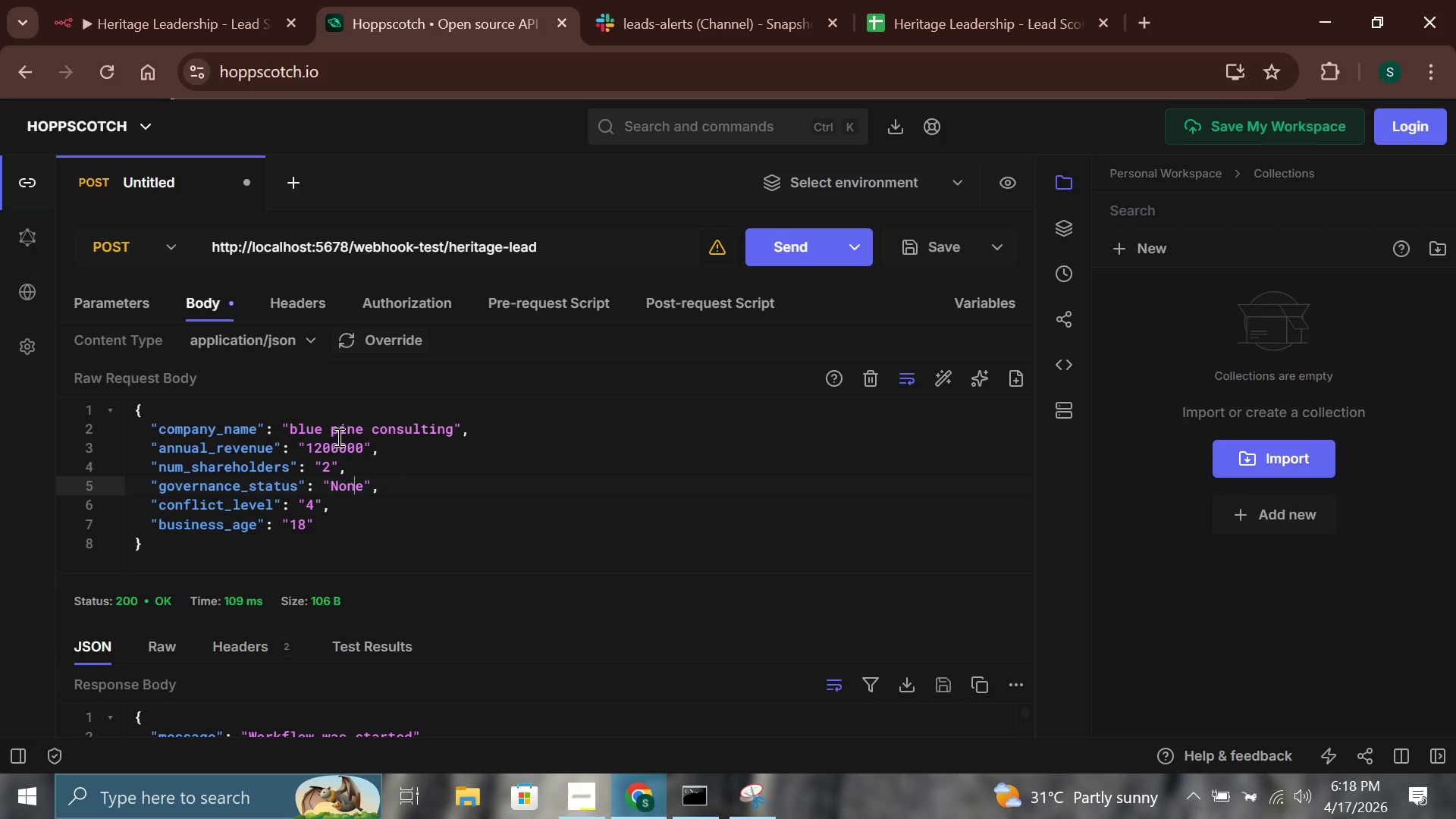 
key(ArrowRight)
 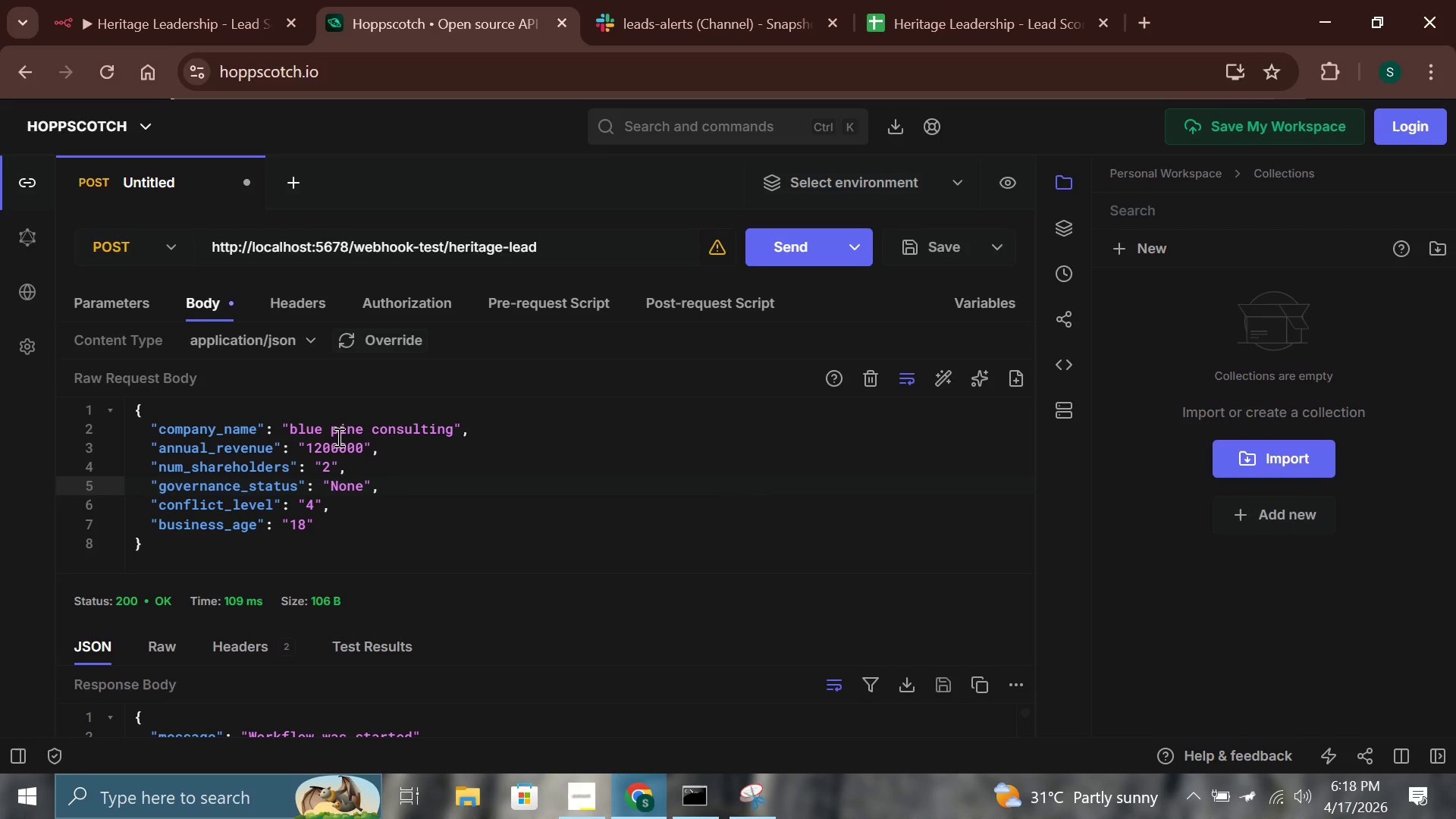 
key(Backspace)
key(Backspace)
key(Backspace)
key(Backspace)
type(Formalized)
 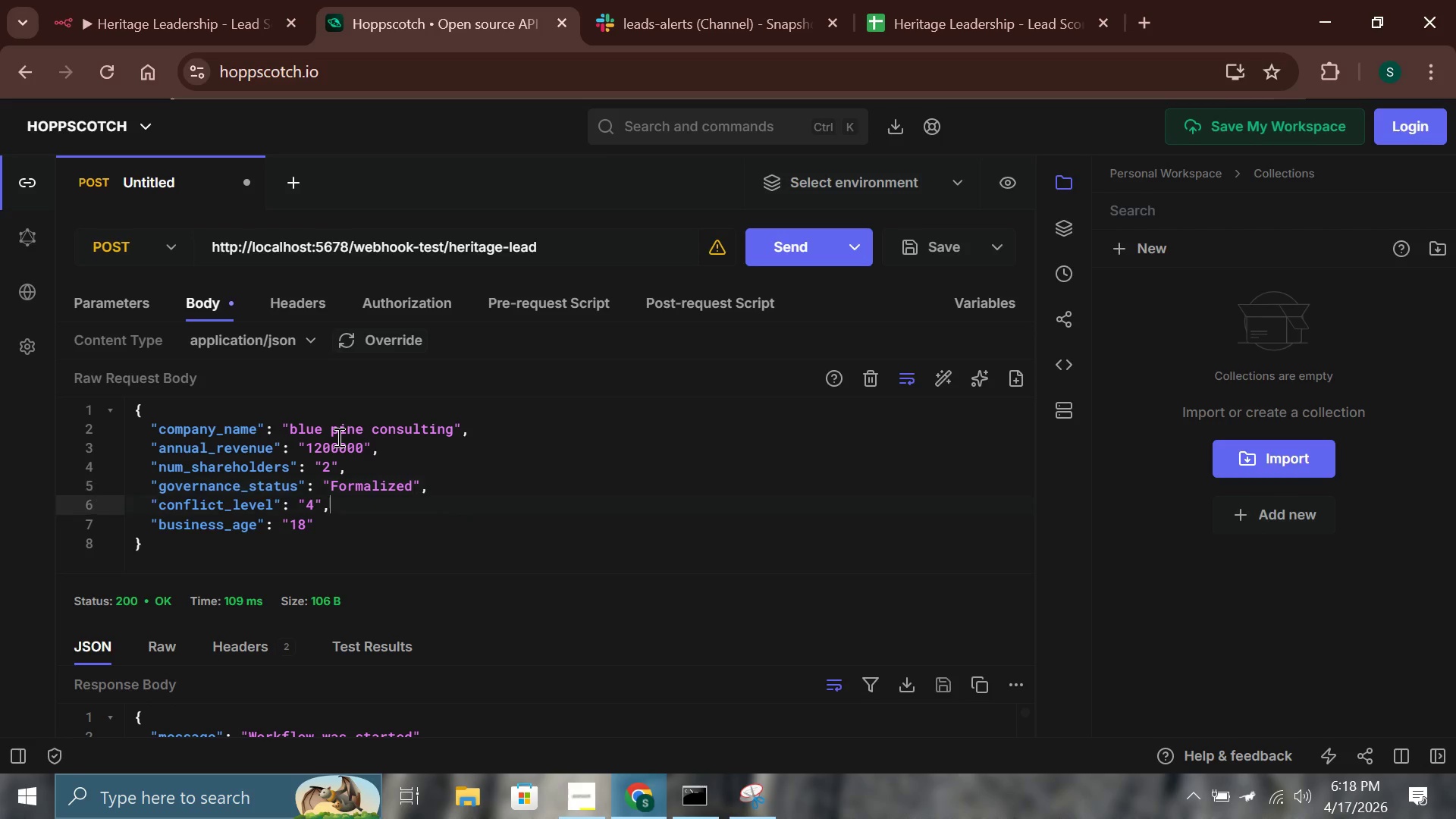 
 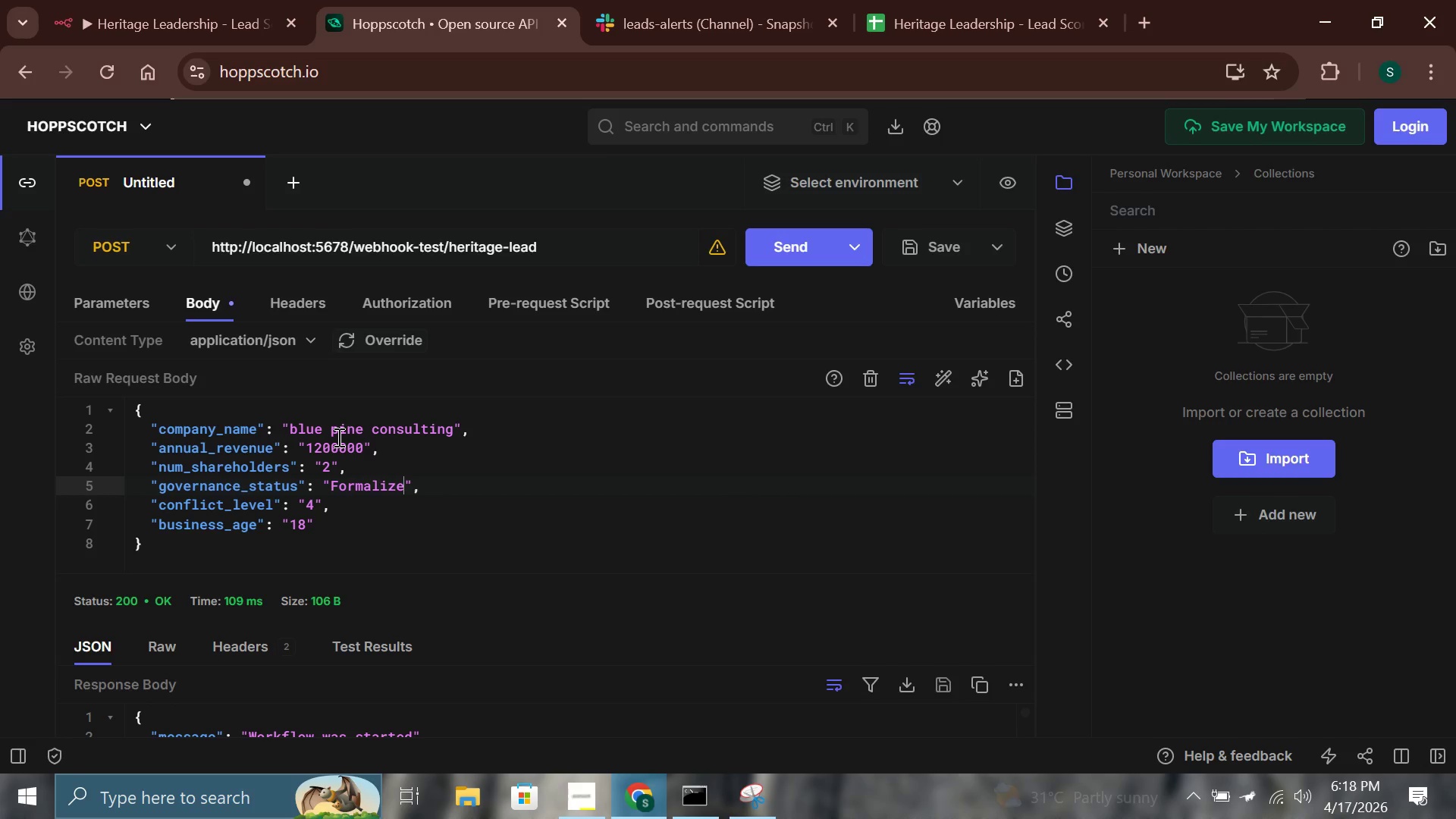 
key(ArrowDown)
 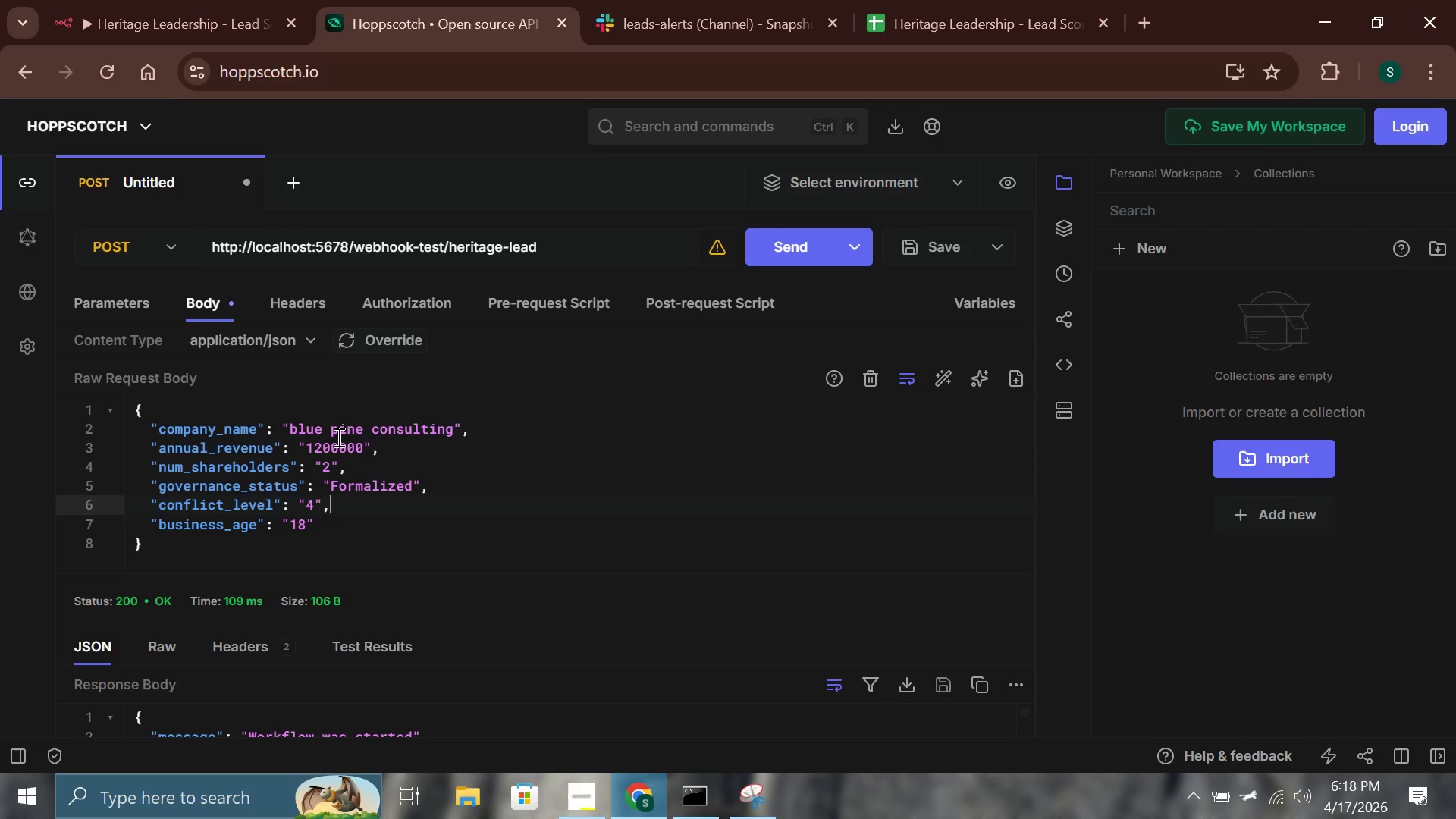 
key(ArrowLeft)
 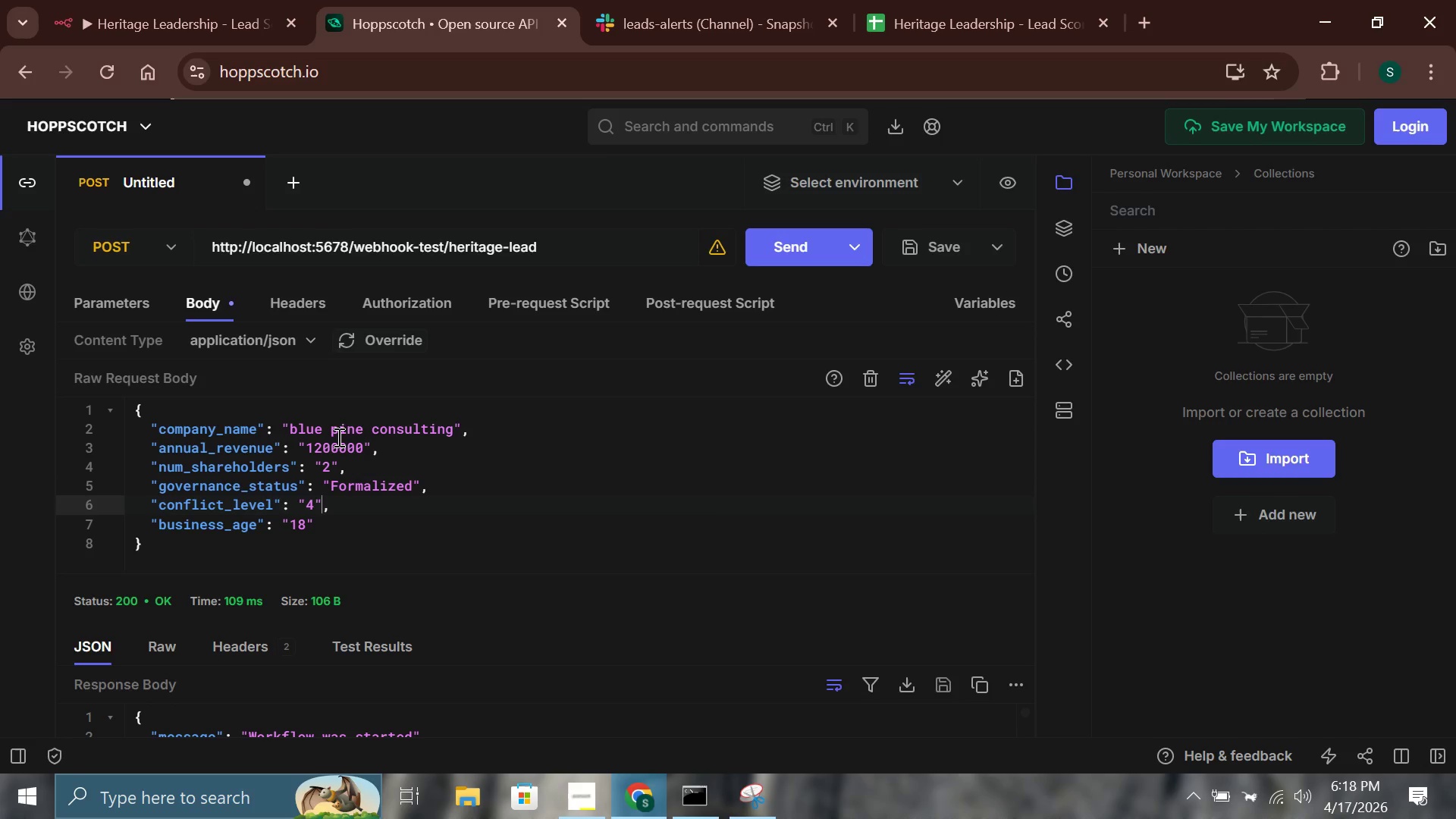 
key(ArrowLeft)
 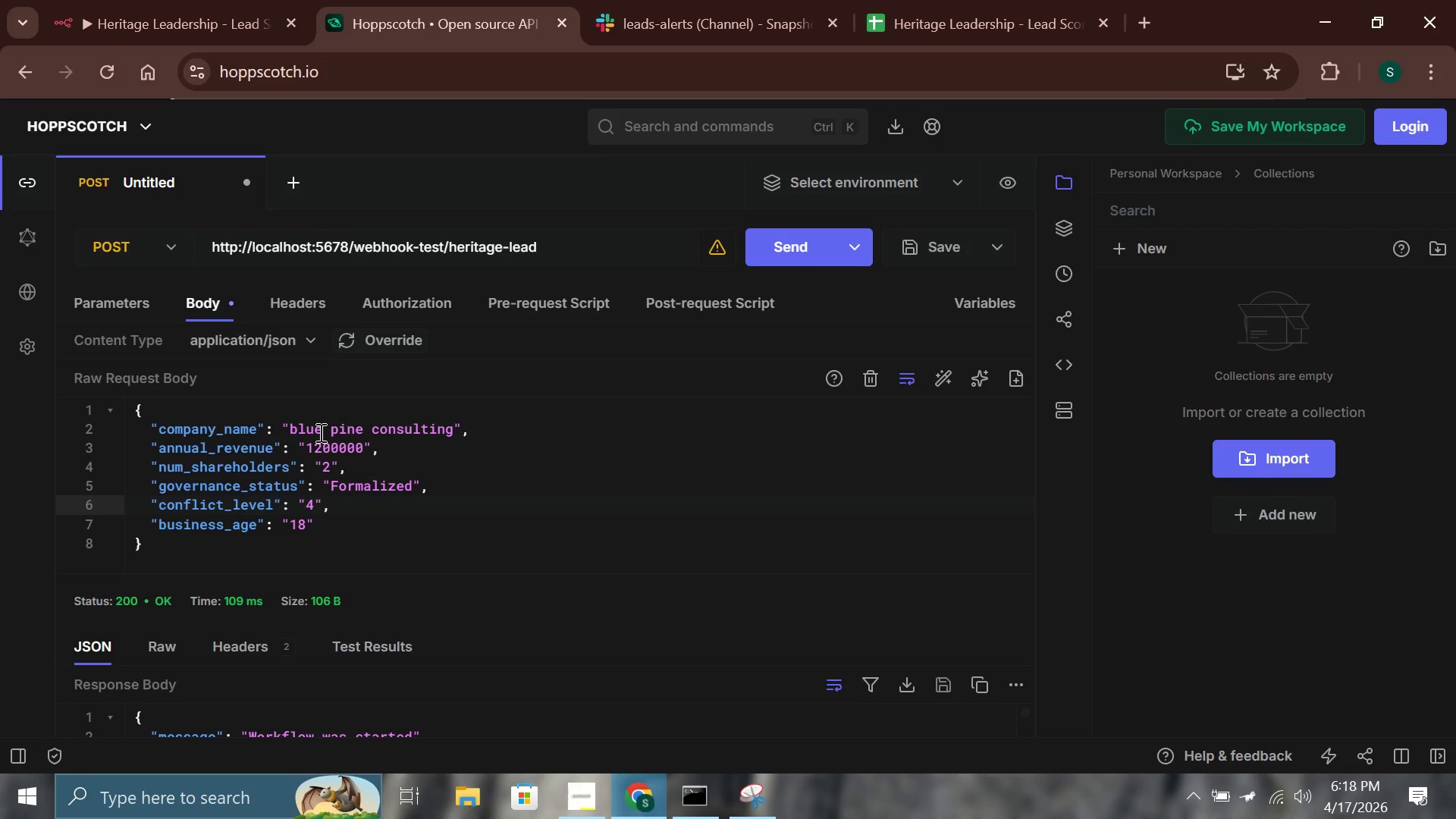 
key(Backspace)
 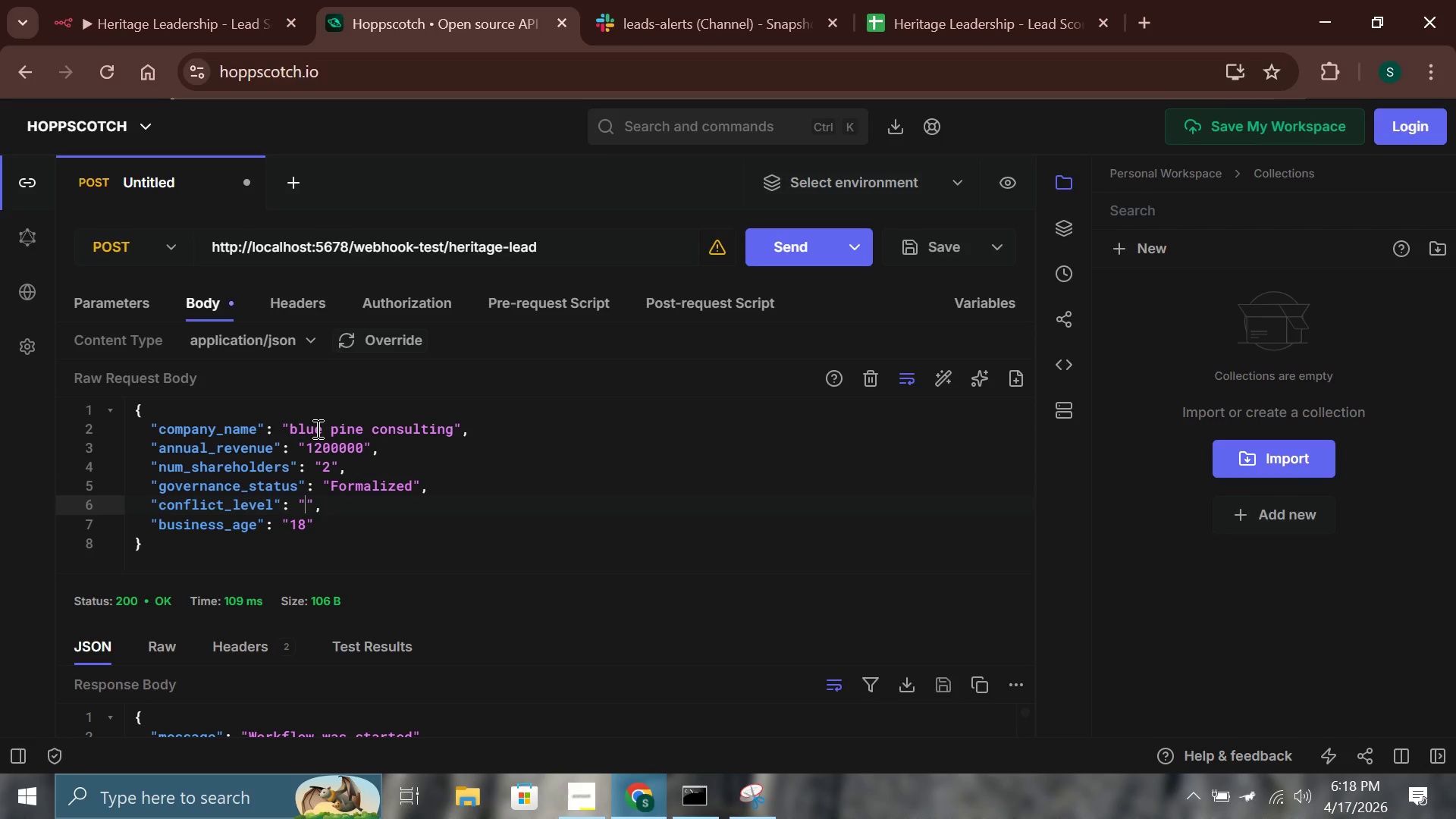 
key(3)
 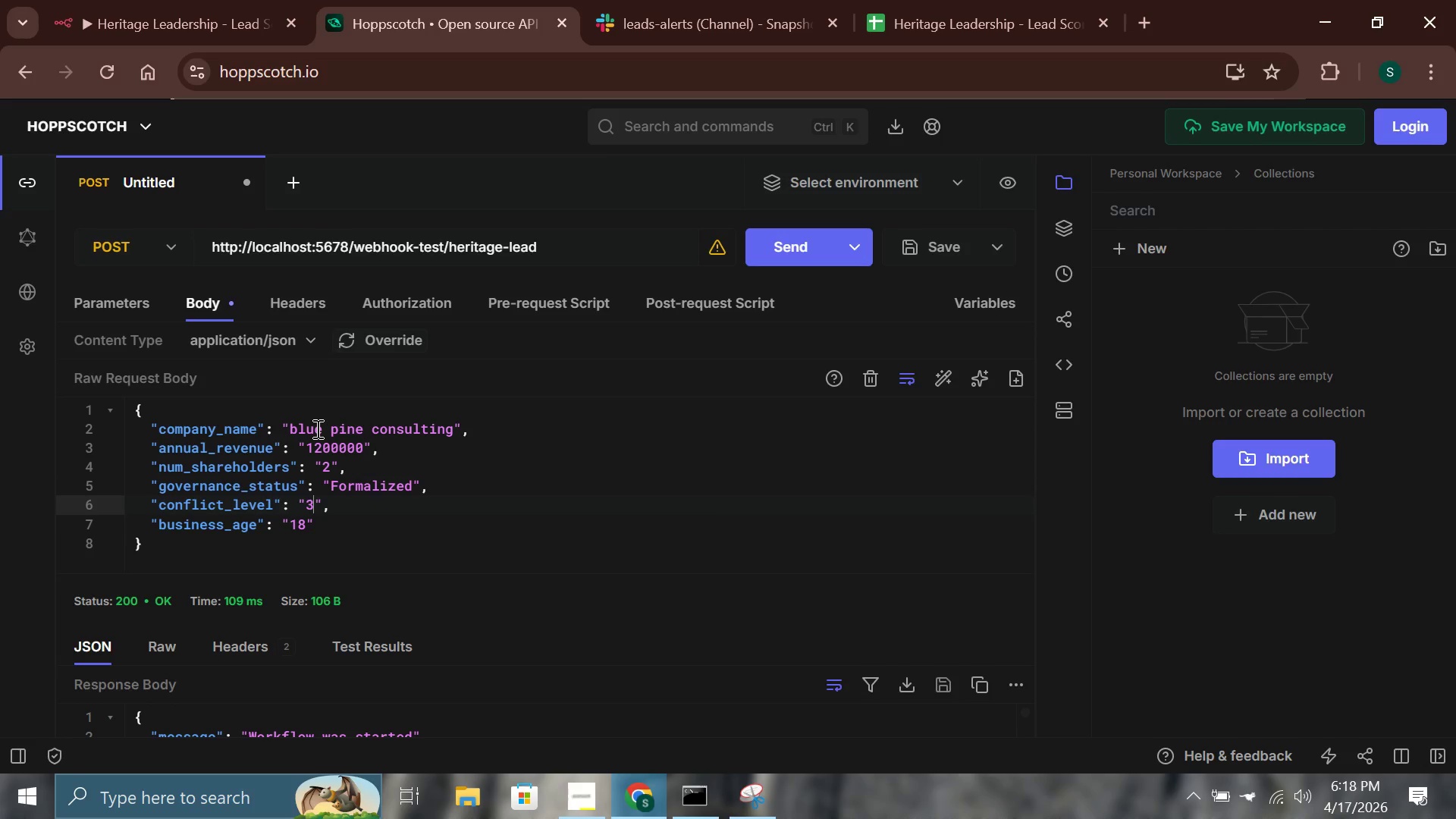 
key(ArrowDown)
 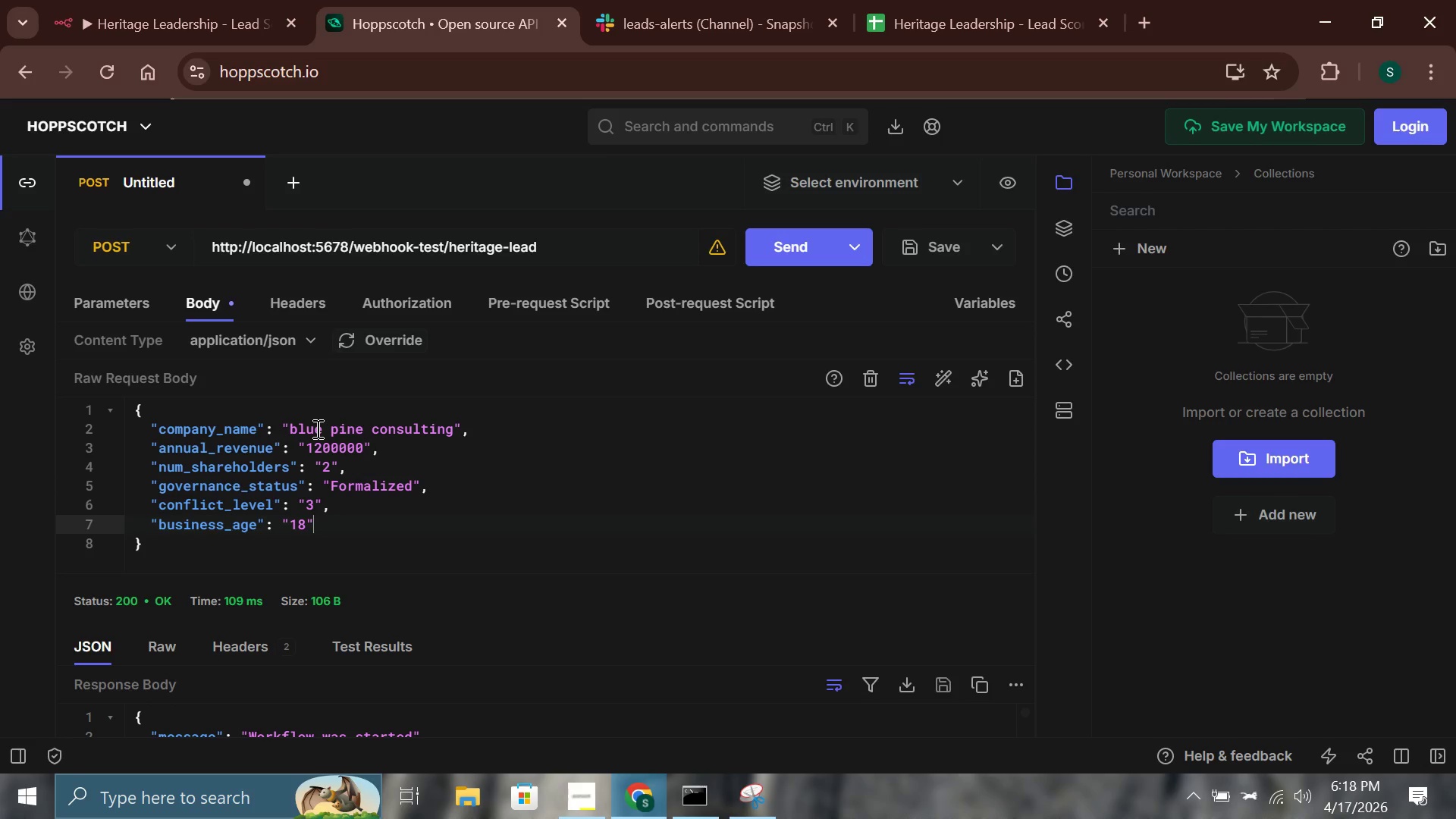 
key(ArrowLeft)
 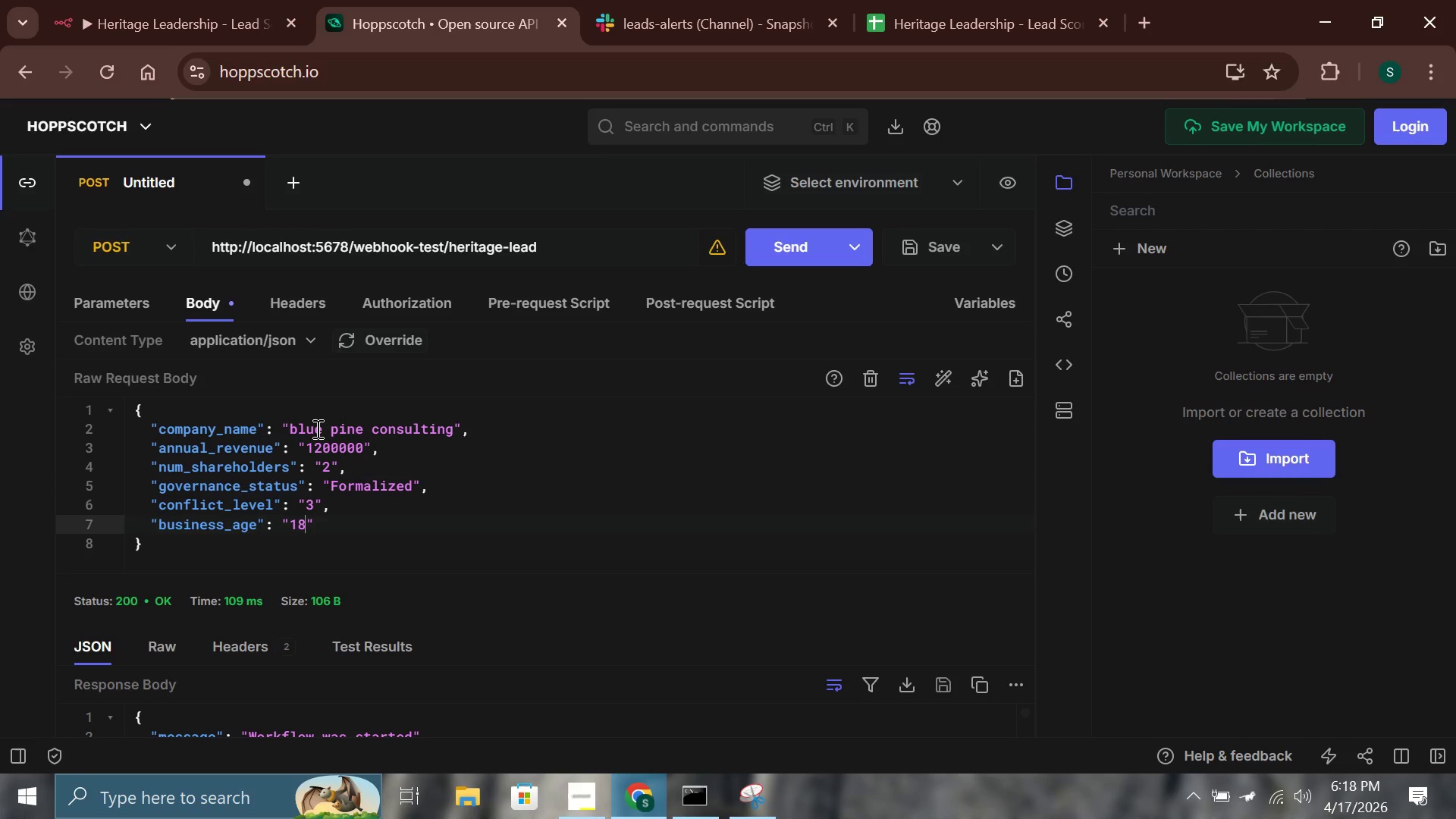 
key(Backspace)
 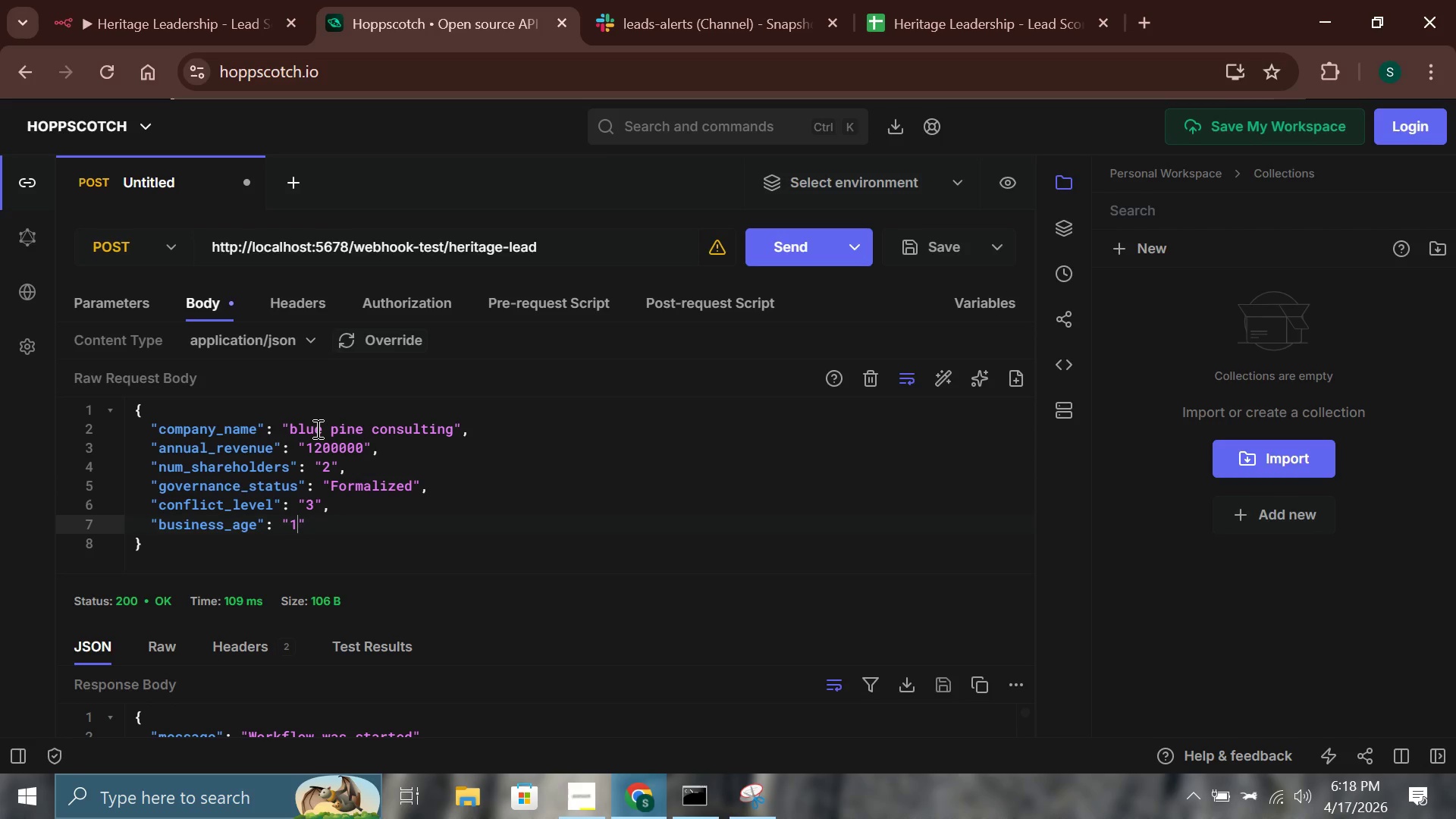 
key(2)
 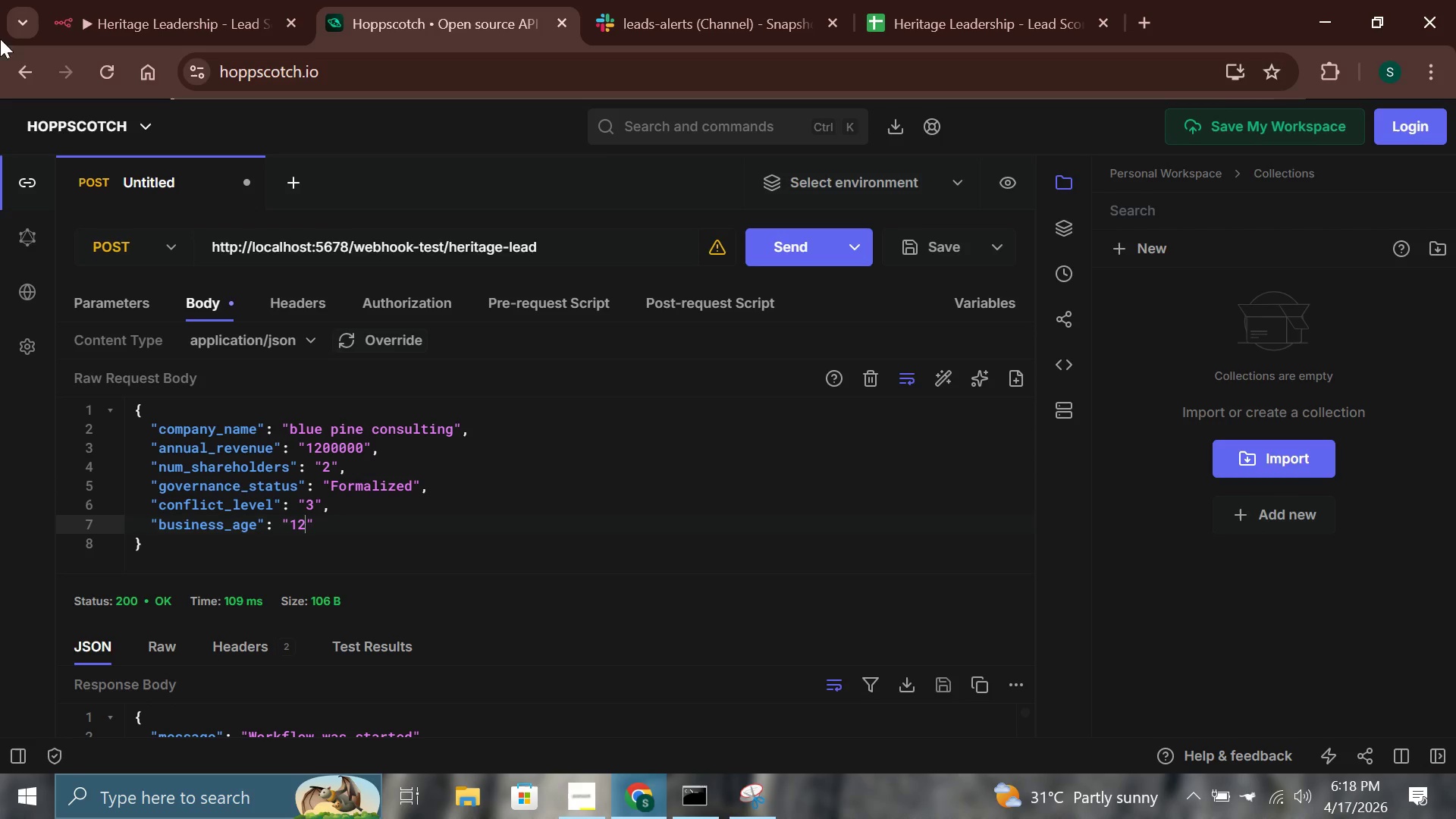 
left_click([249, 0])
 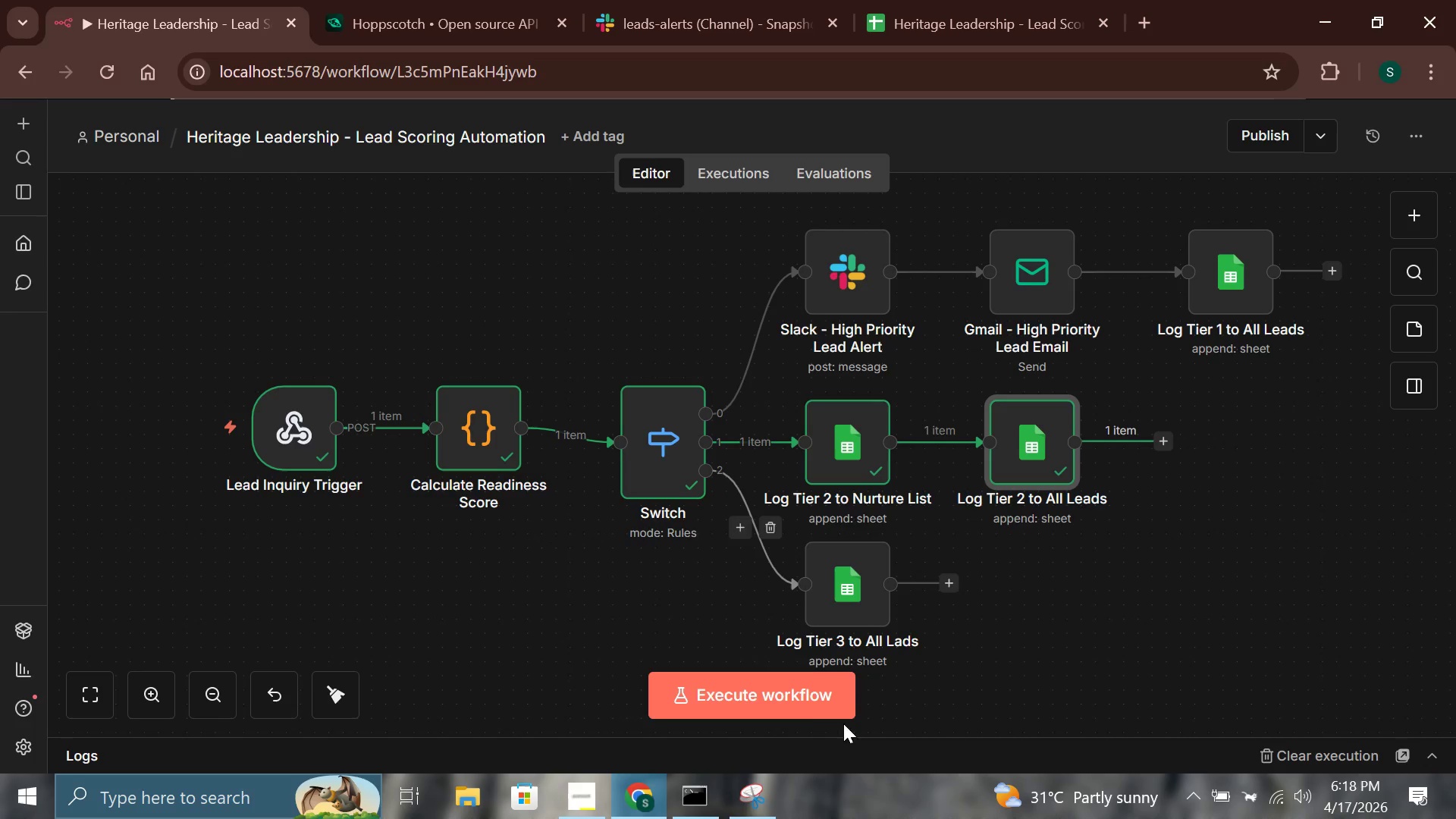 
left_click([811, 701])
 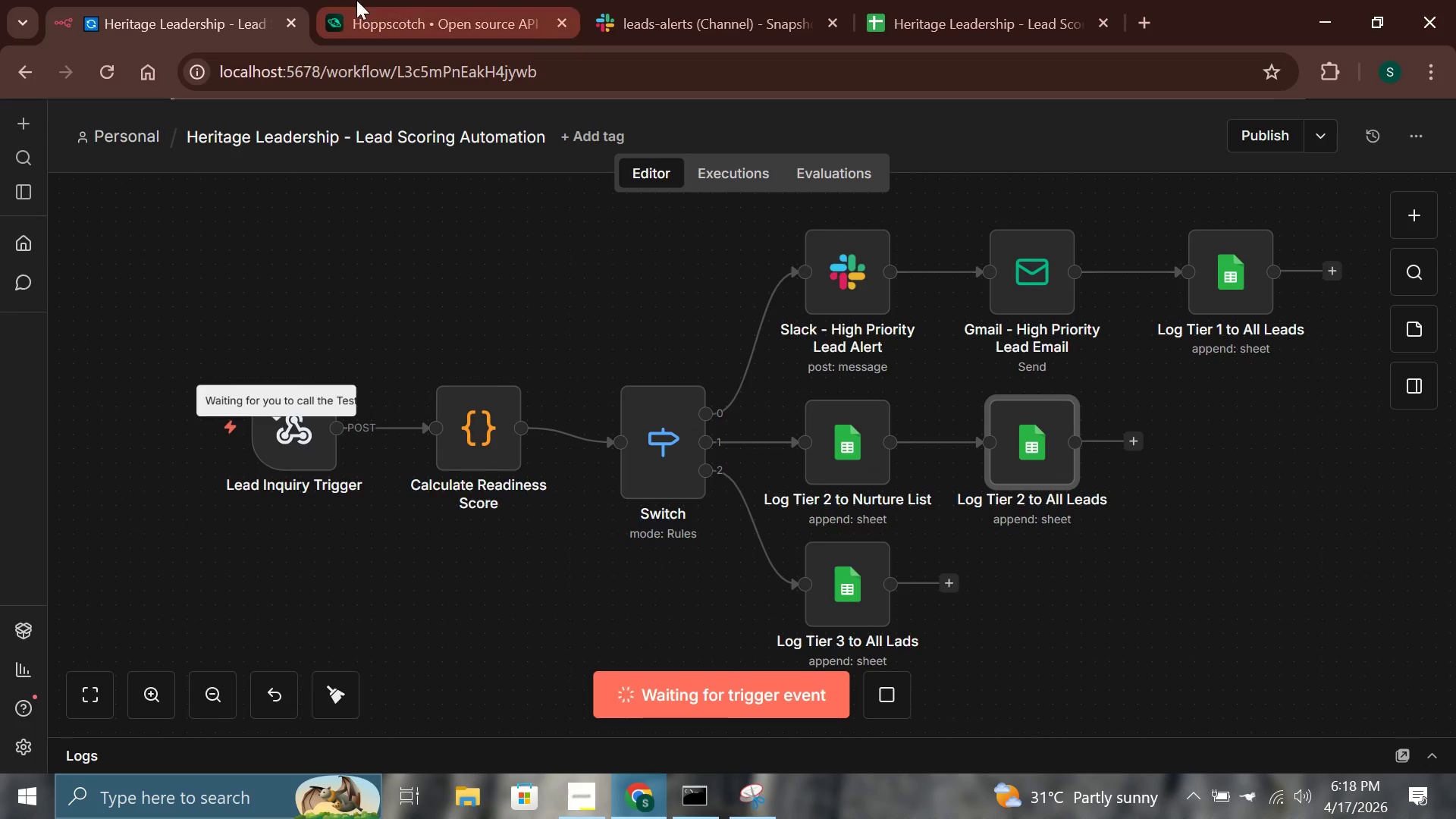 
left_click([356, 0])
 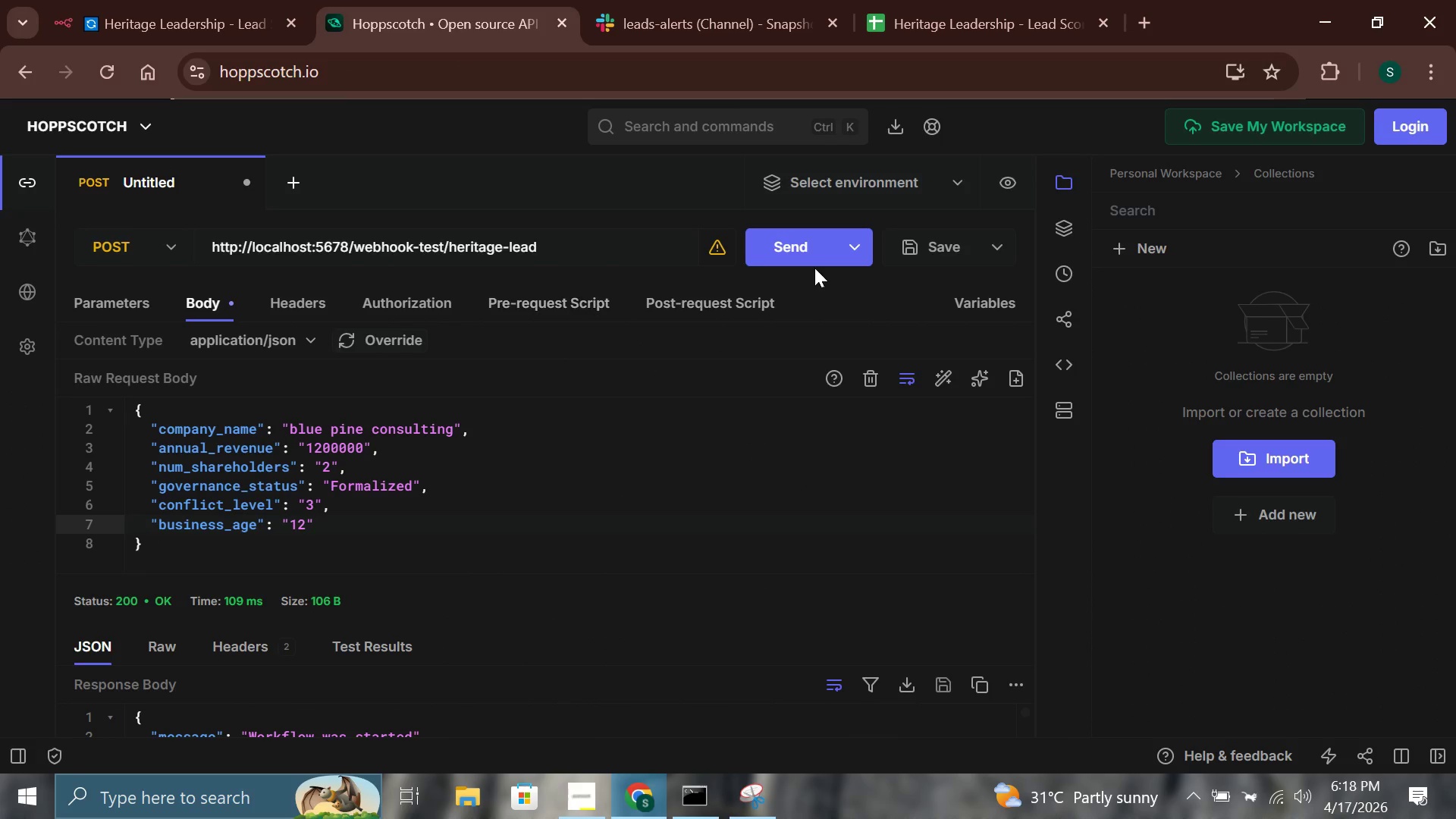 
left_click([801, 256])
 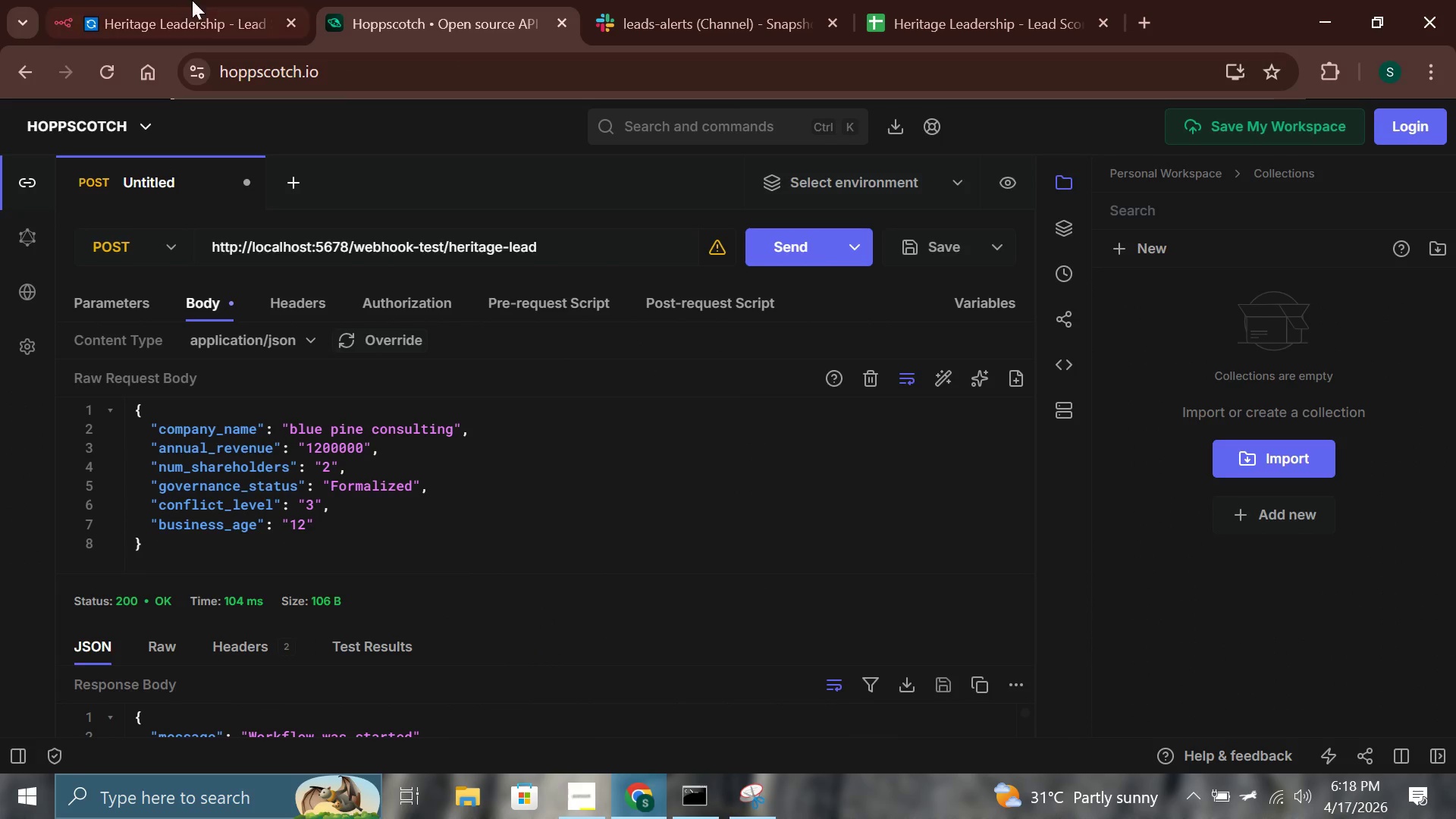 
left_click([128, 0])
 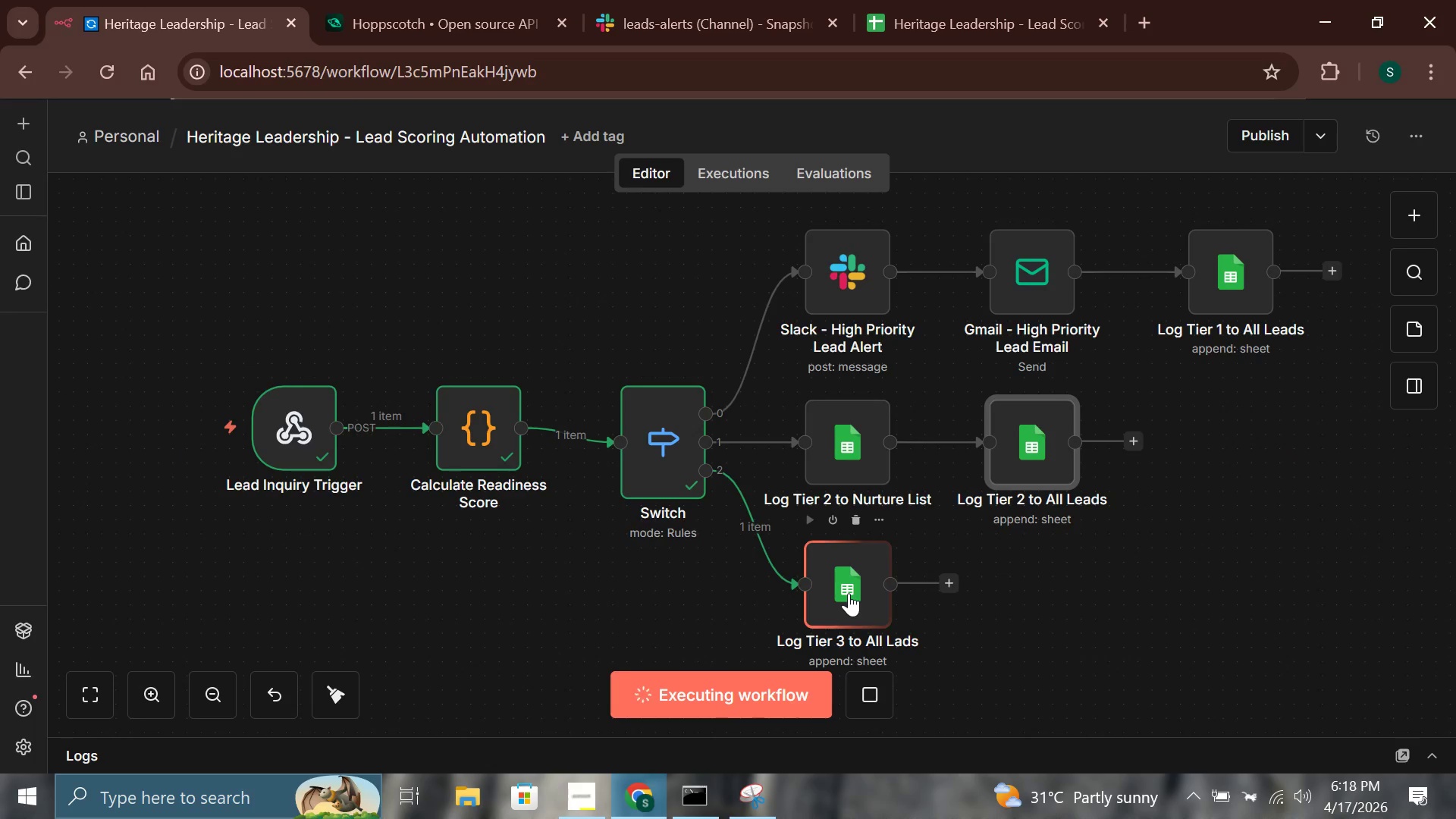 
double_click([849, 593])
 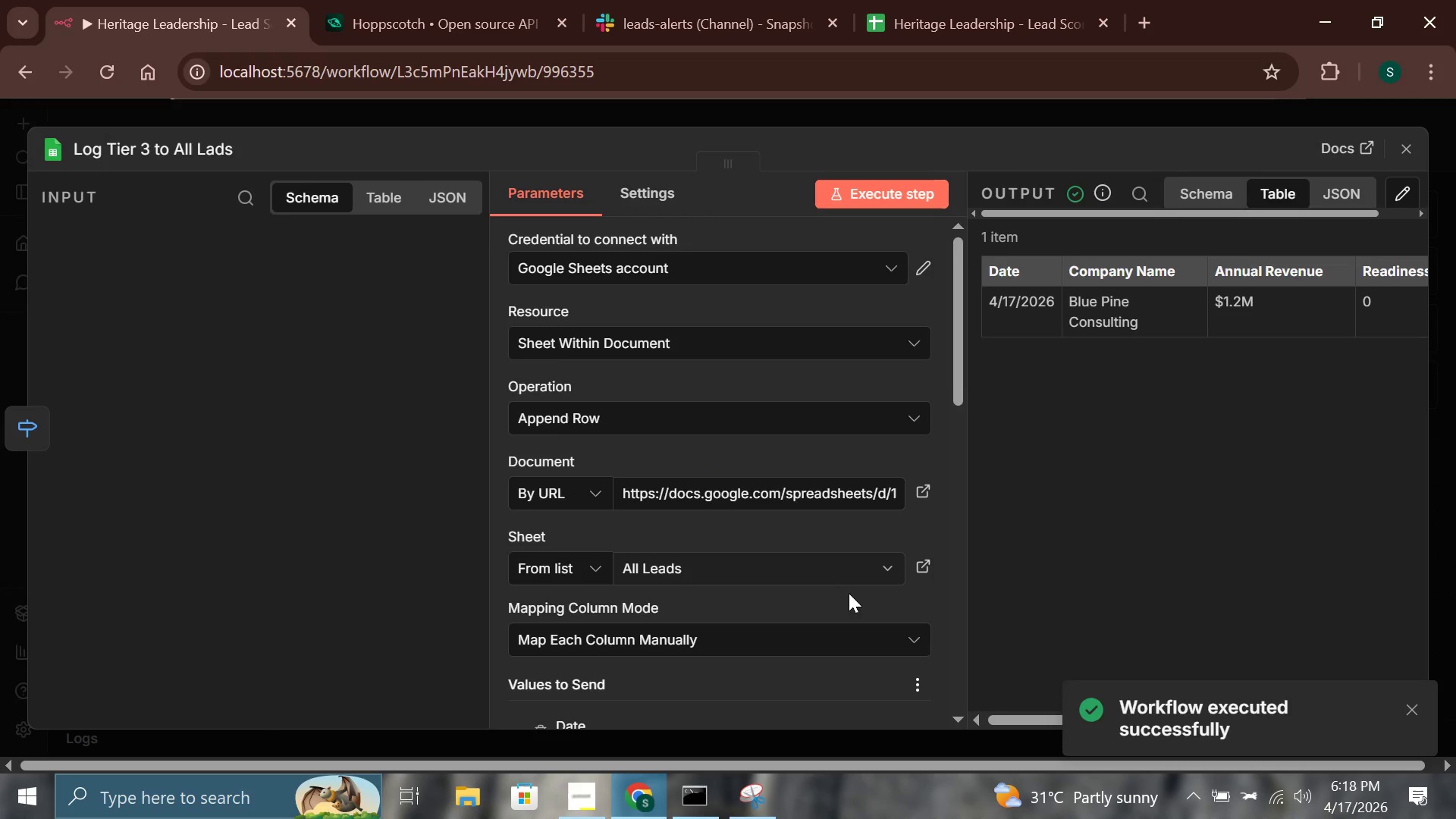 
scroll: coordinate [743, 505], scroll_direction: down, amount: 3.0
 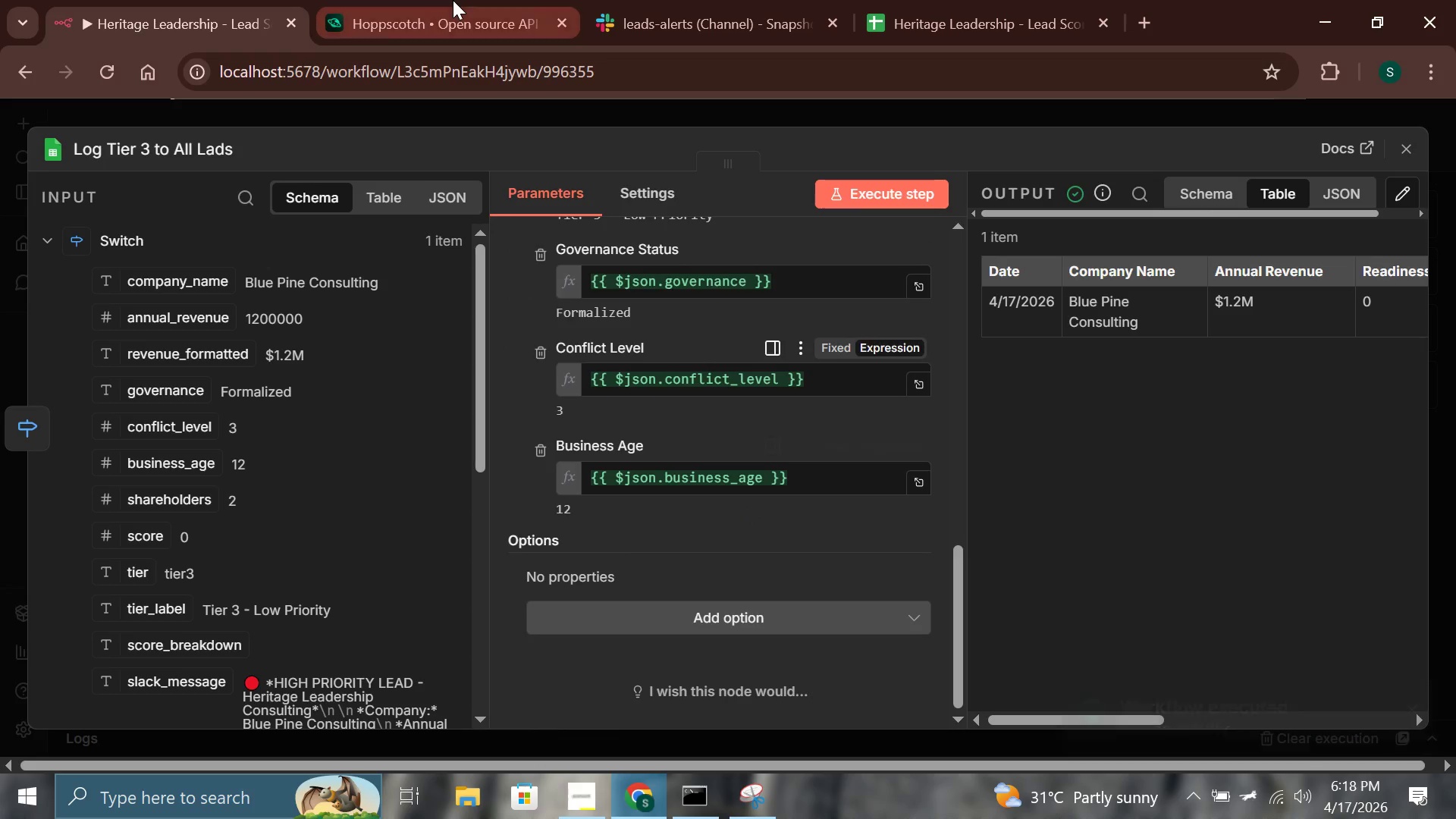 
left_click([452, 0])
 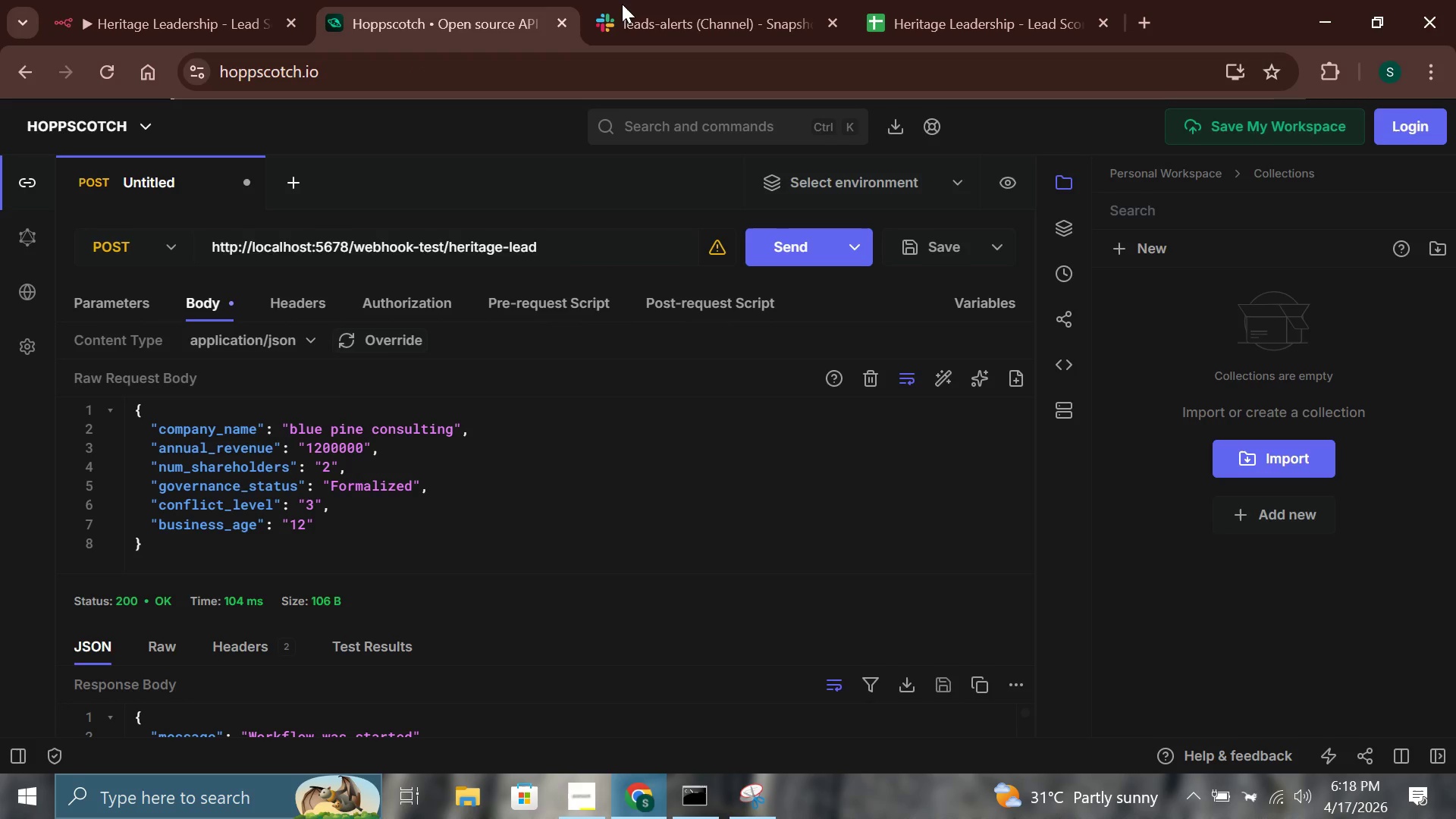 
left_click([628, 4])
 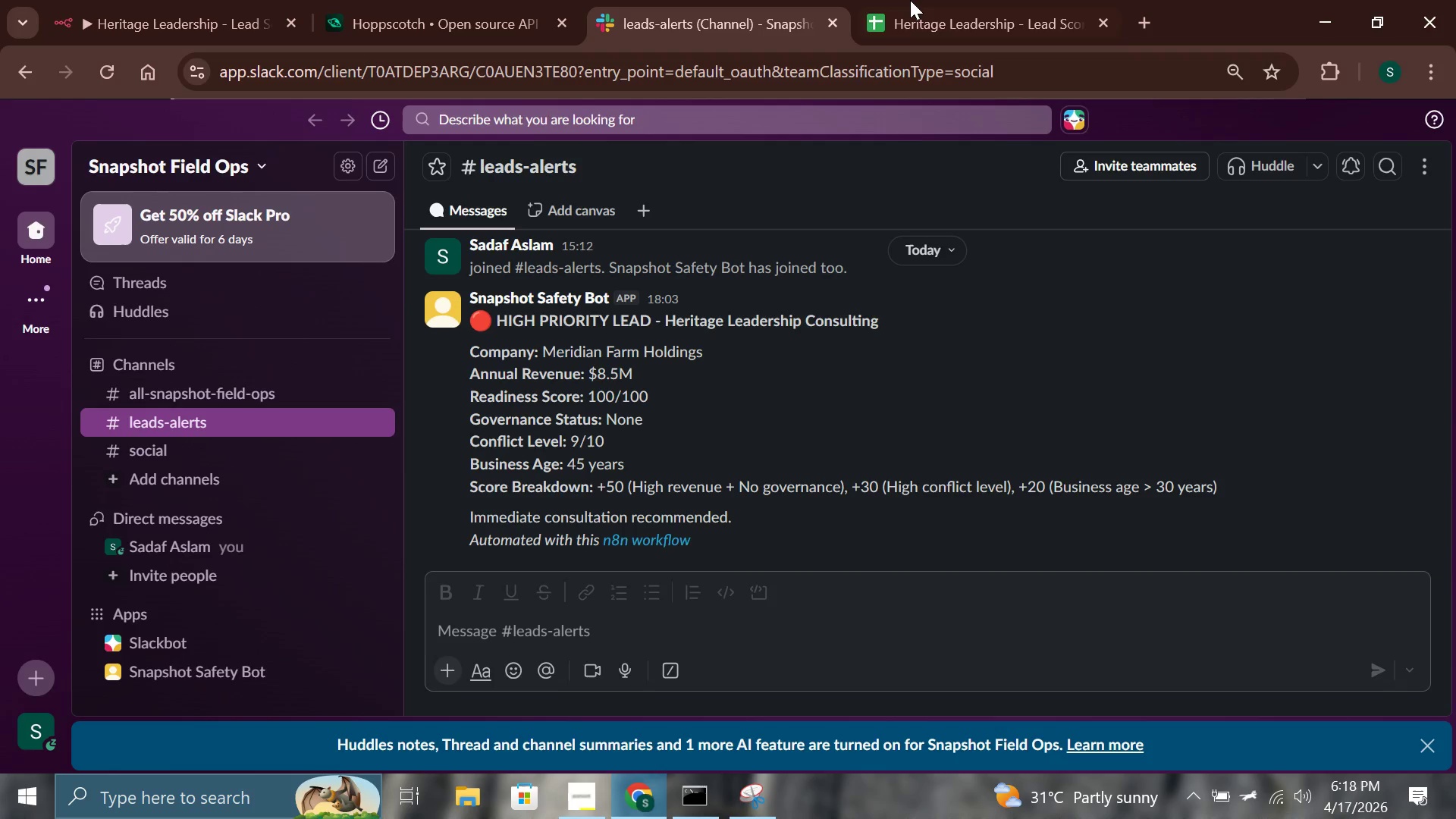 
left_click([910, 0])
 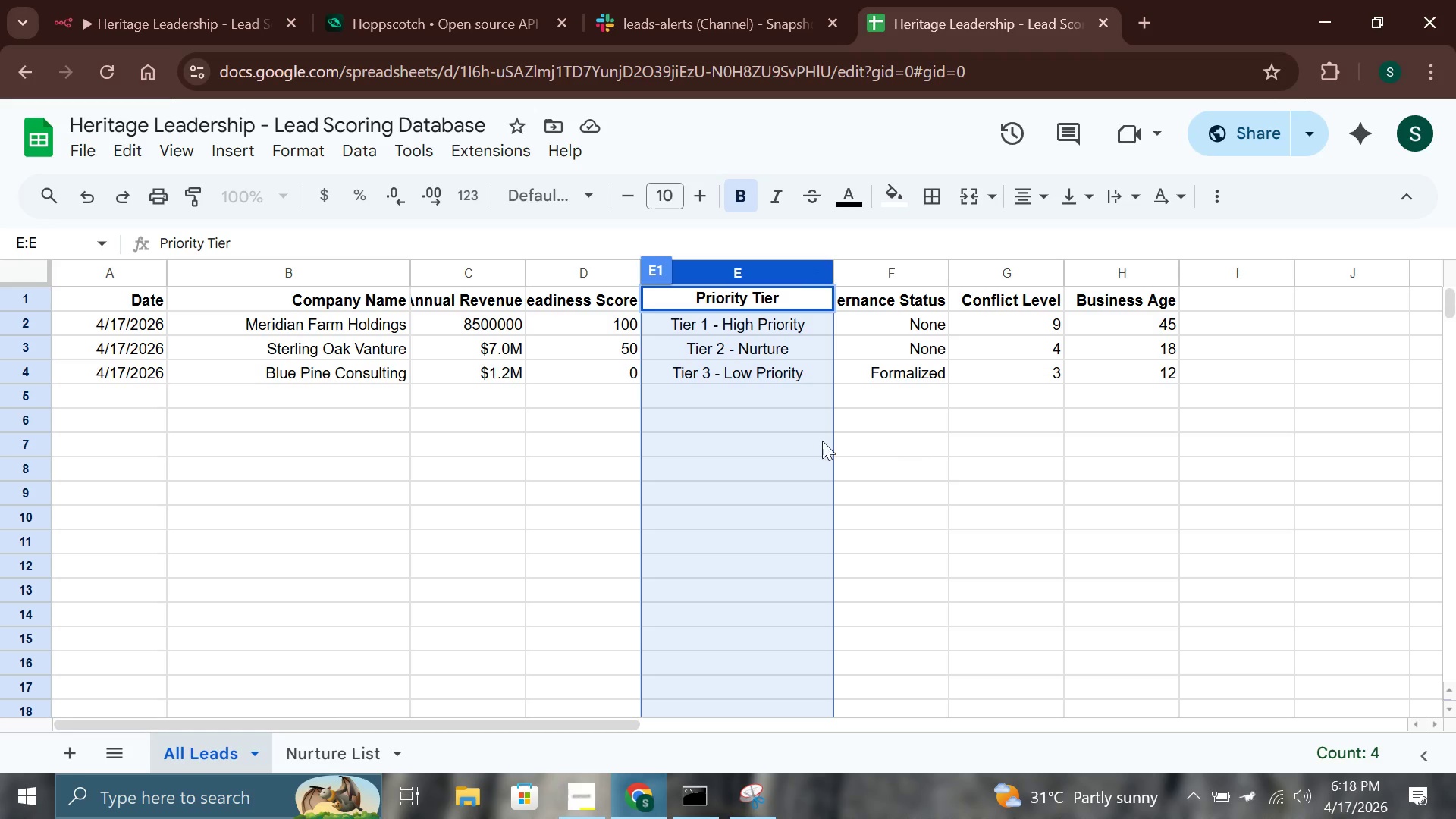 
left_click([133, 0])
 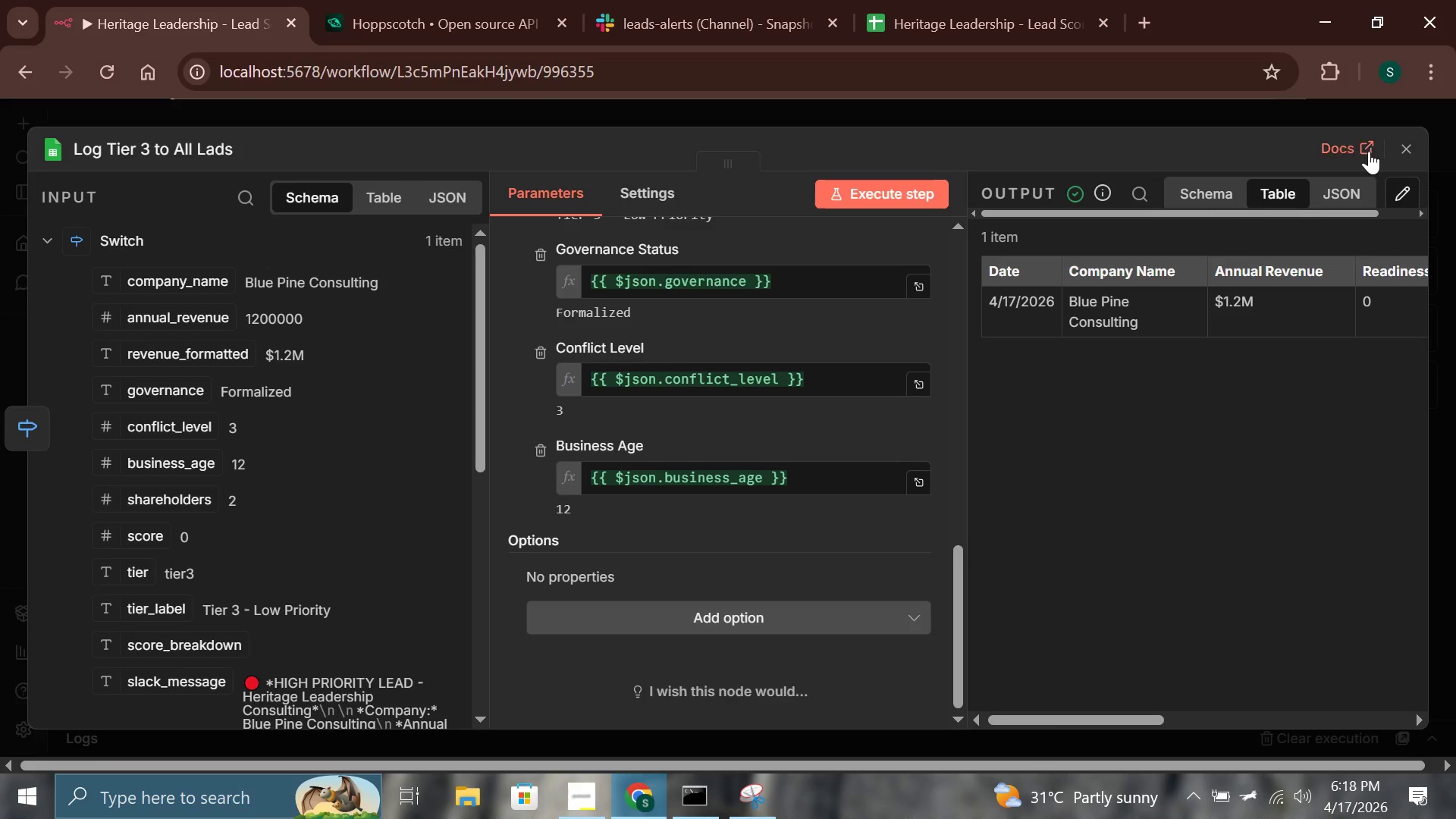 
left_click([1396, 149])
 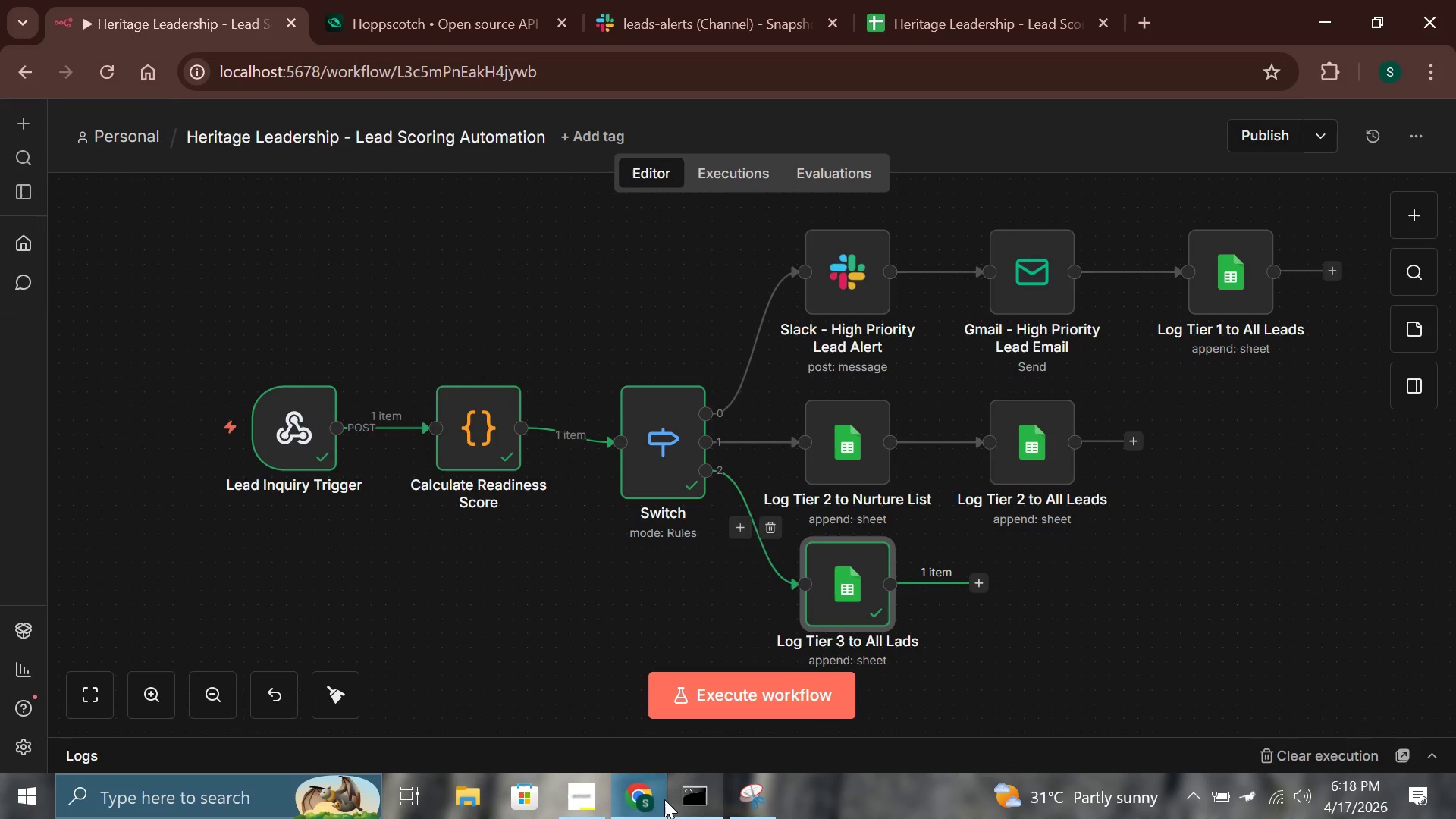 